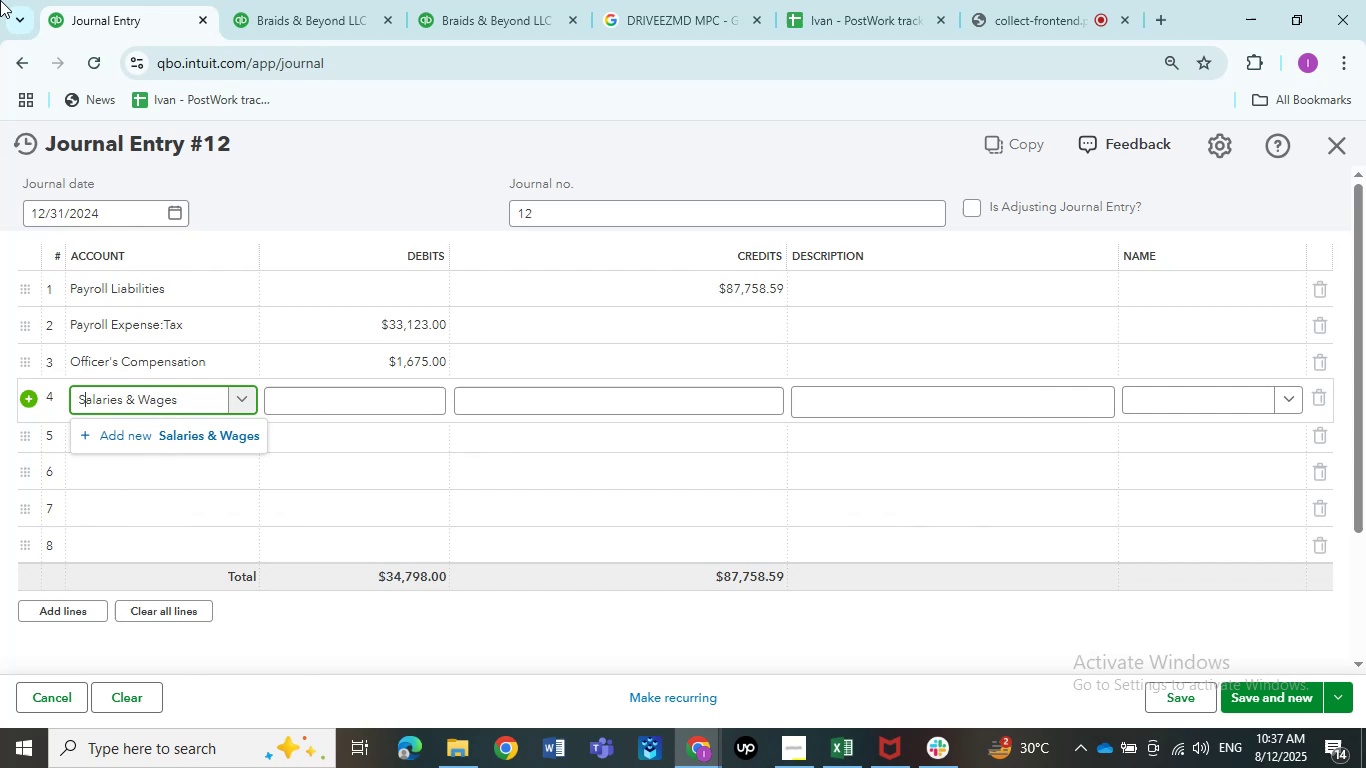 
wait(11.84)
 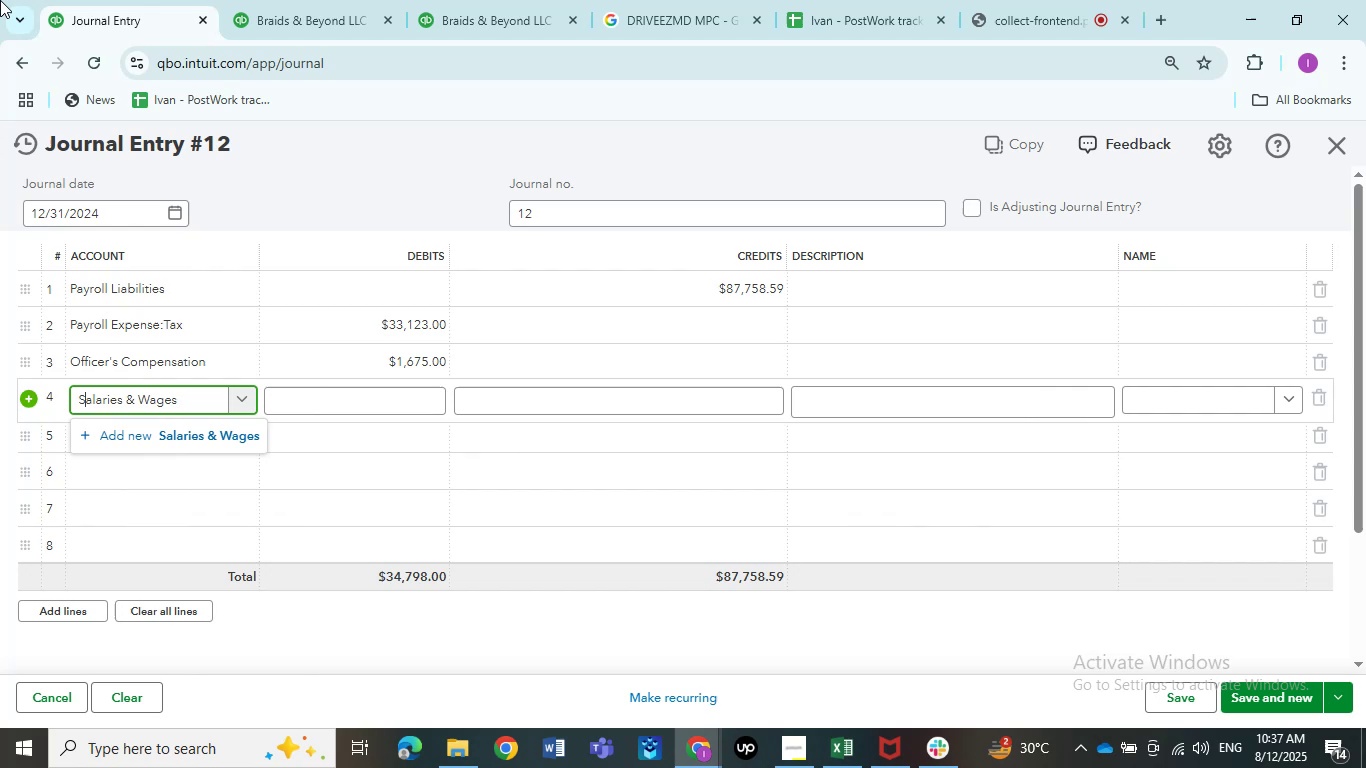 
left_click([105, 442])
 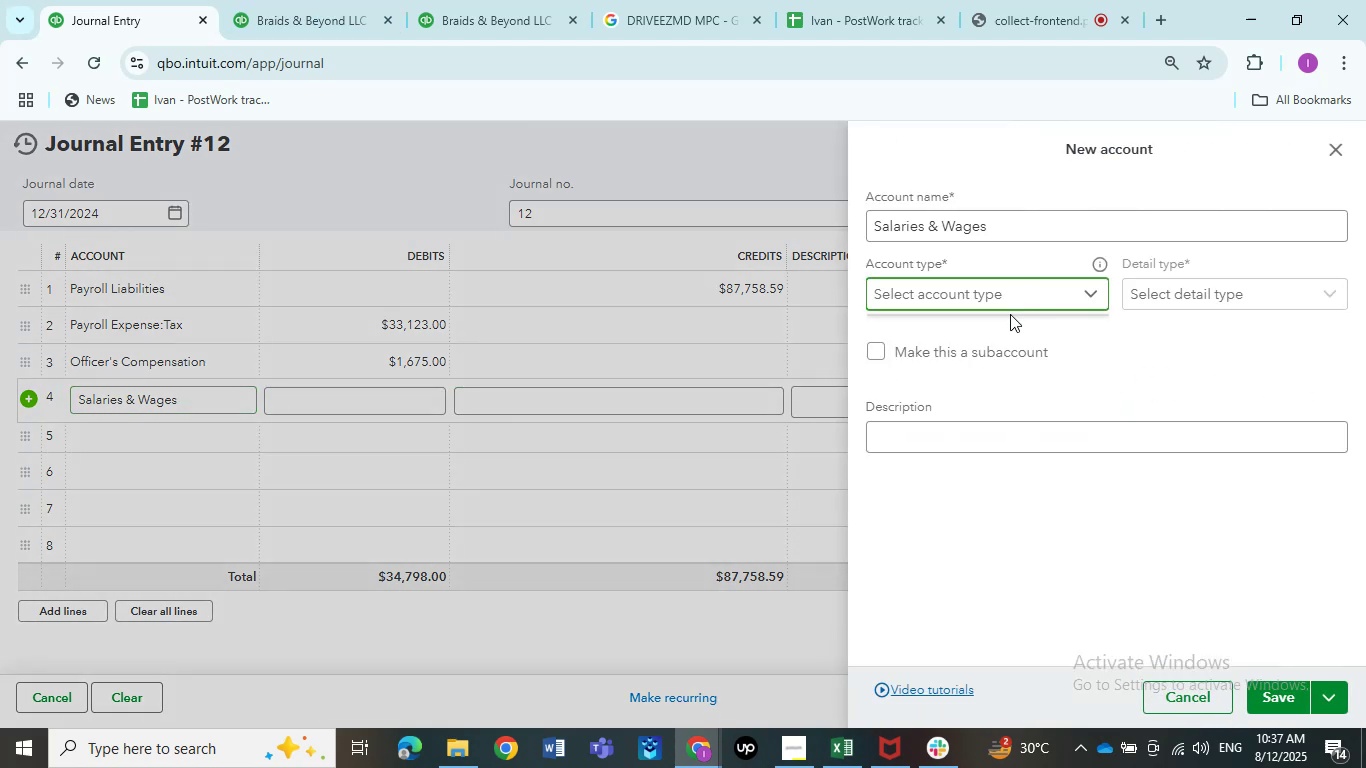 
left_click([942, 301])
 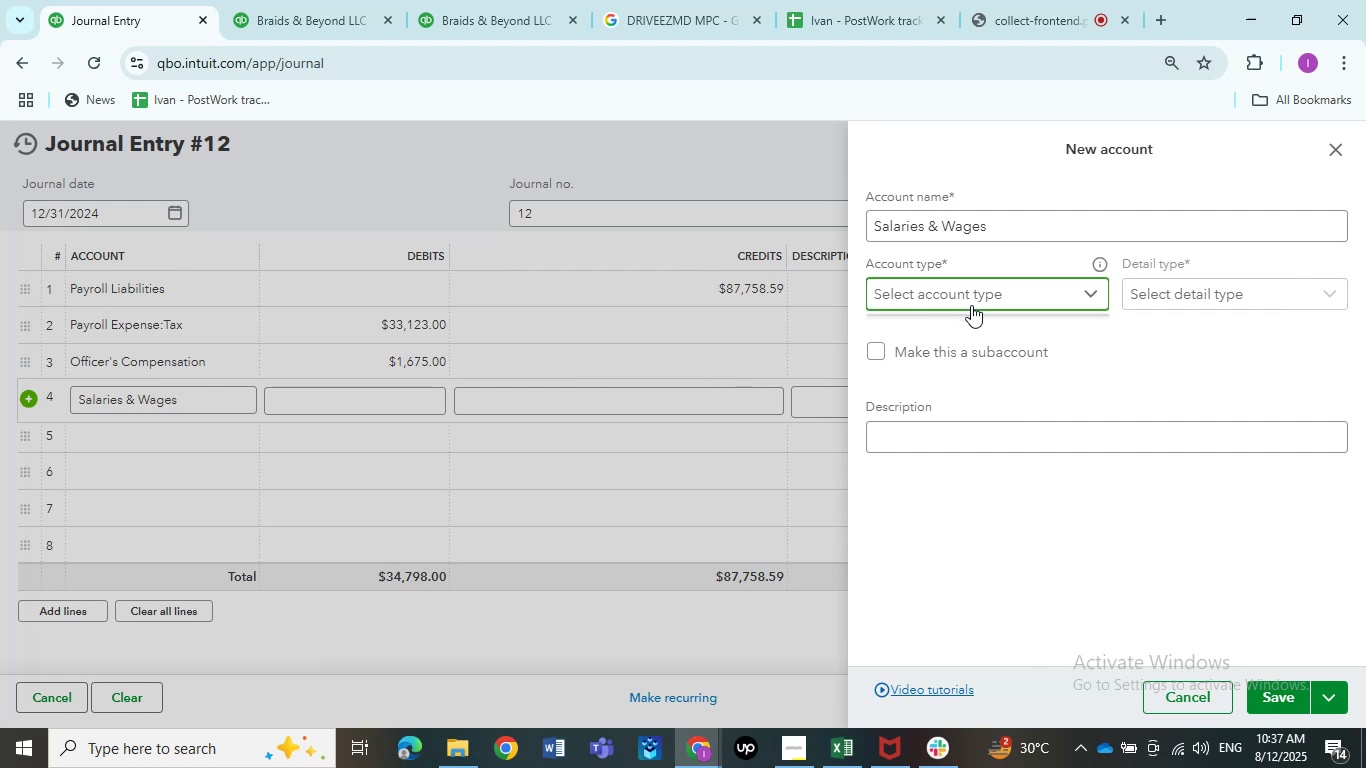 
left_click([1016, 305])
 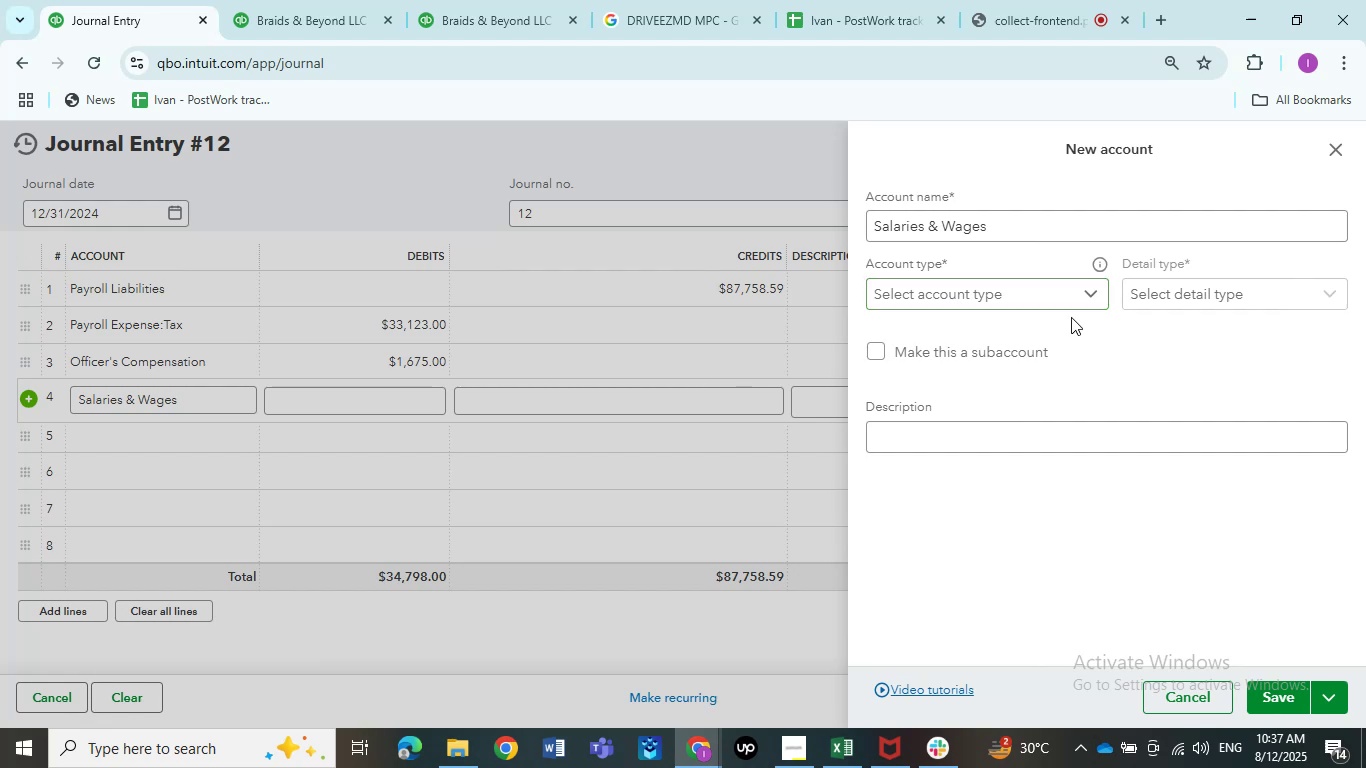 
double_click([1032, 288])
 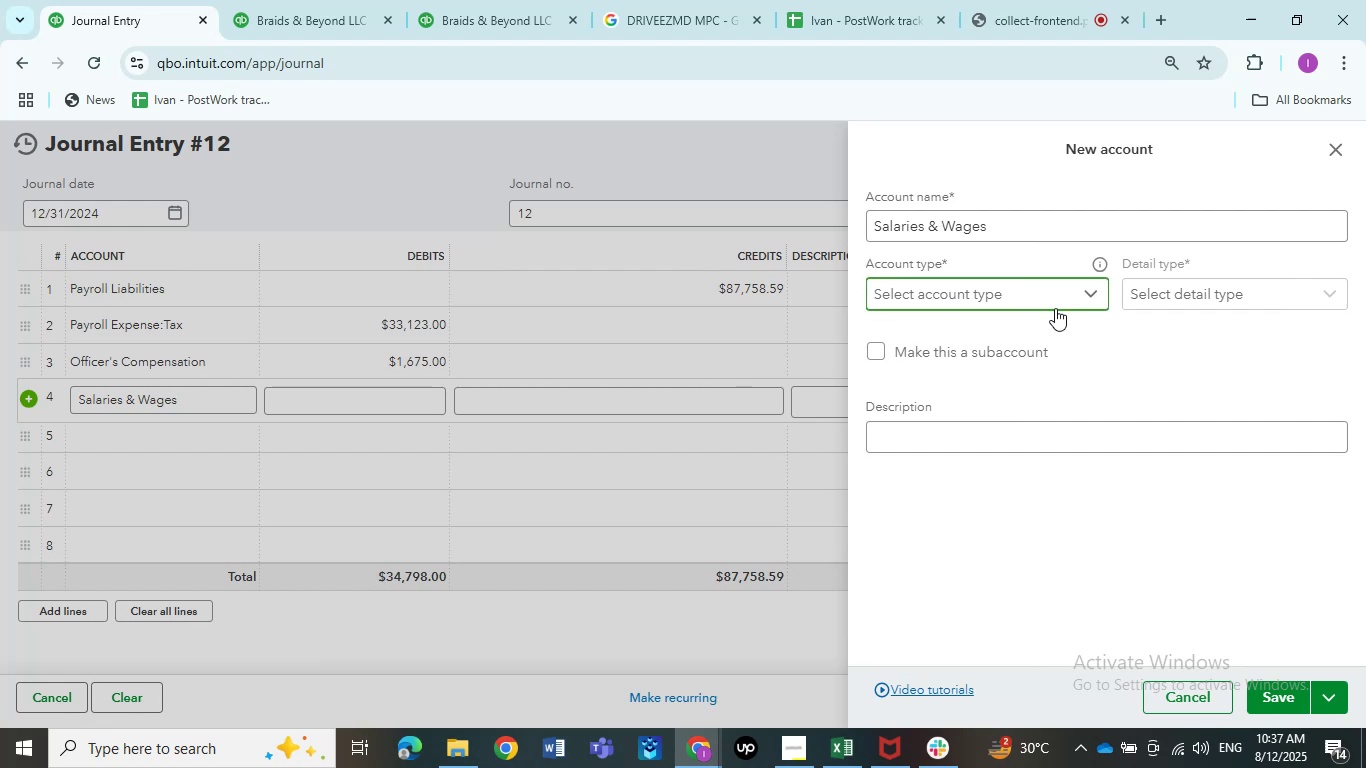 
double_click([1095, 336])
 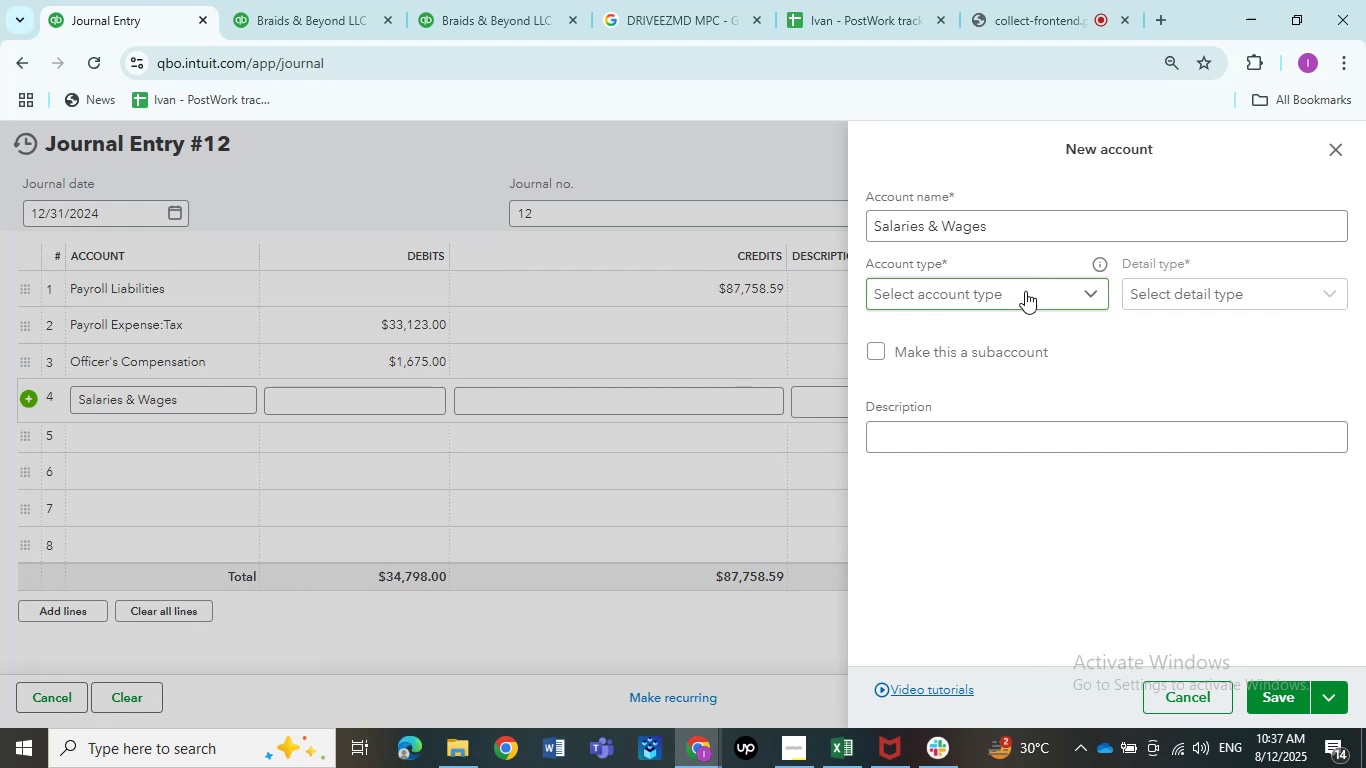 
triple_click([1025, 291])
 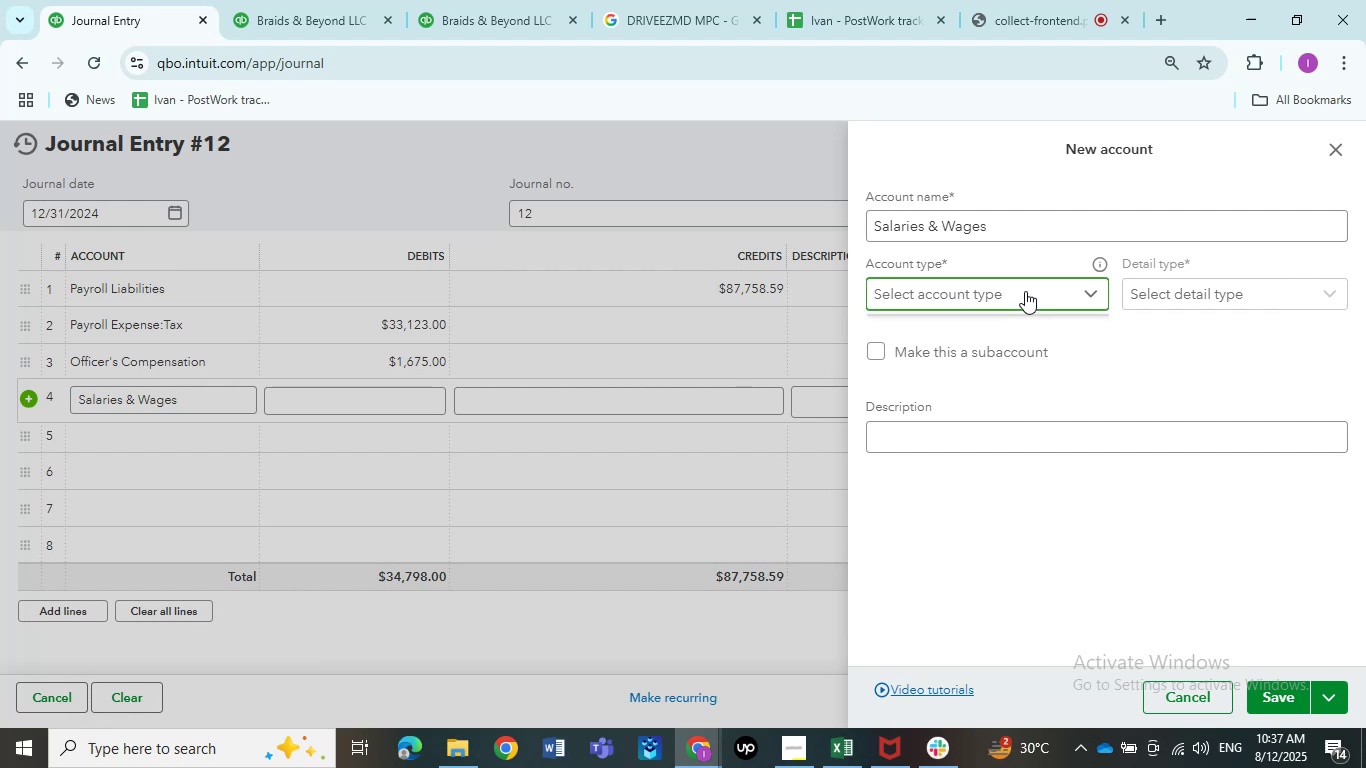 
triple_click([1025, 291])
 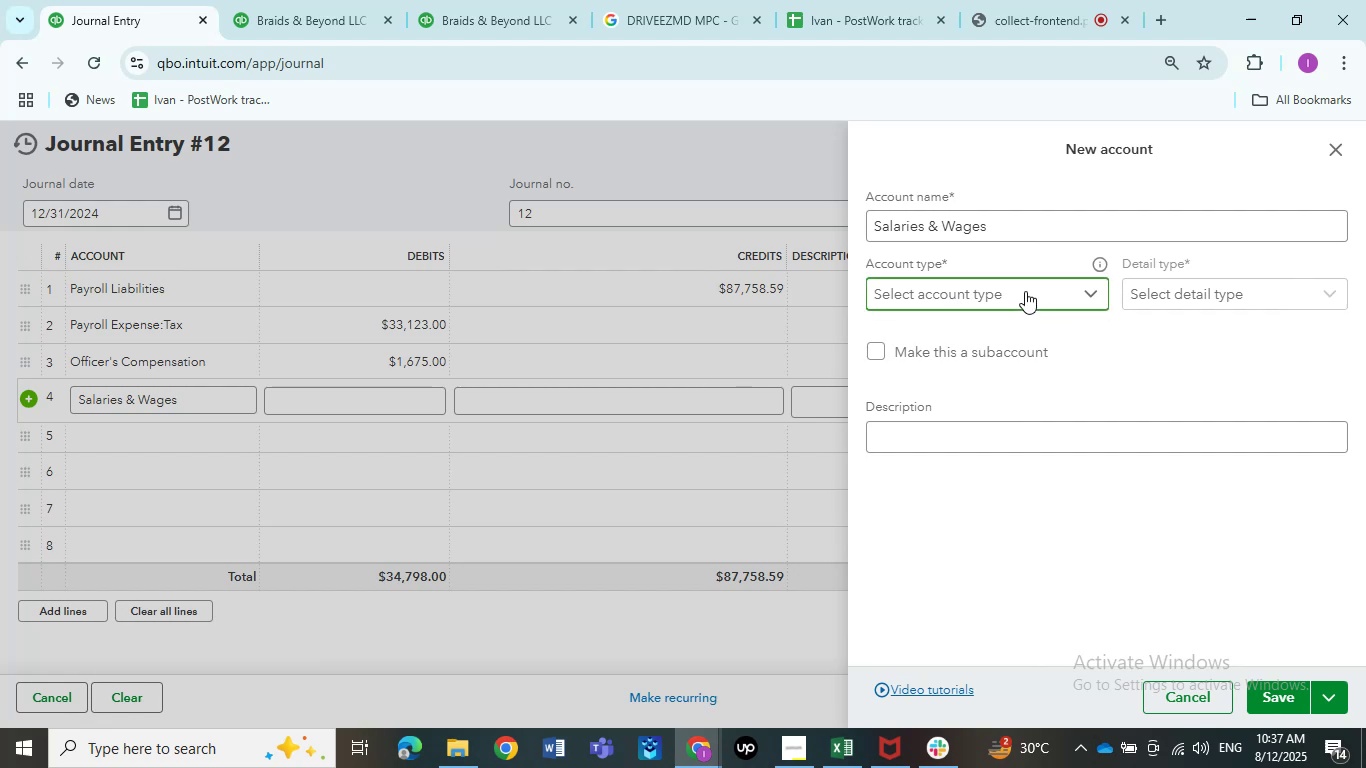 
triple_click([1025, 291])
 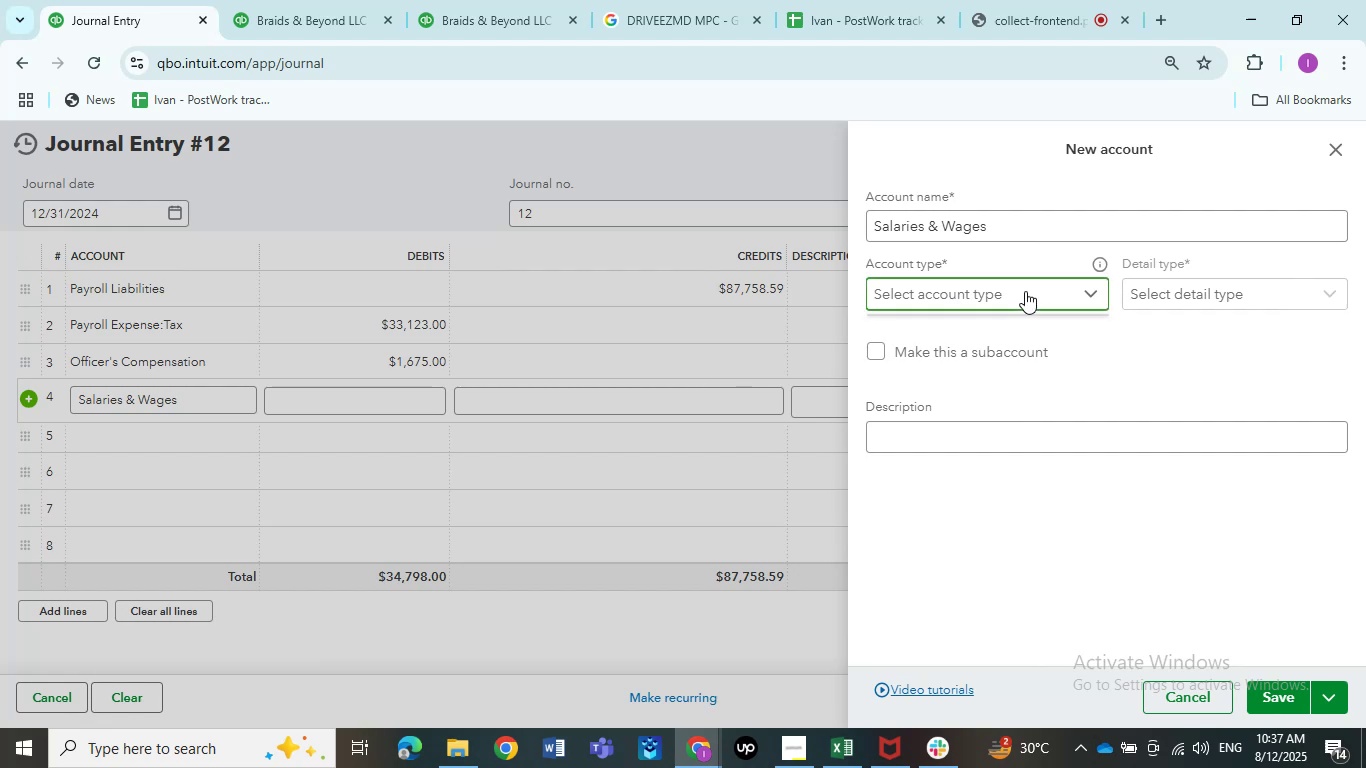 
triple_click([1025, 291])
 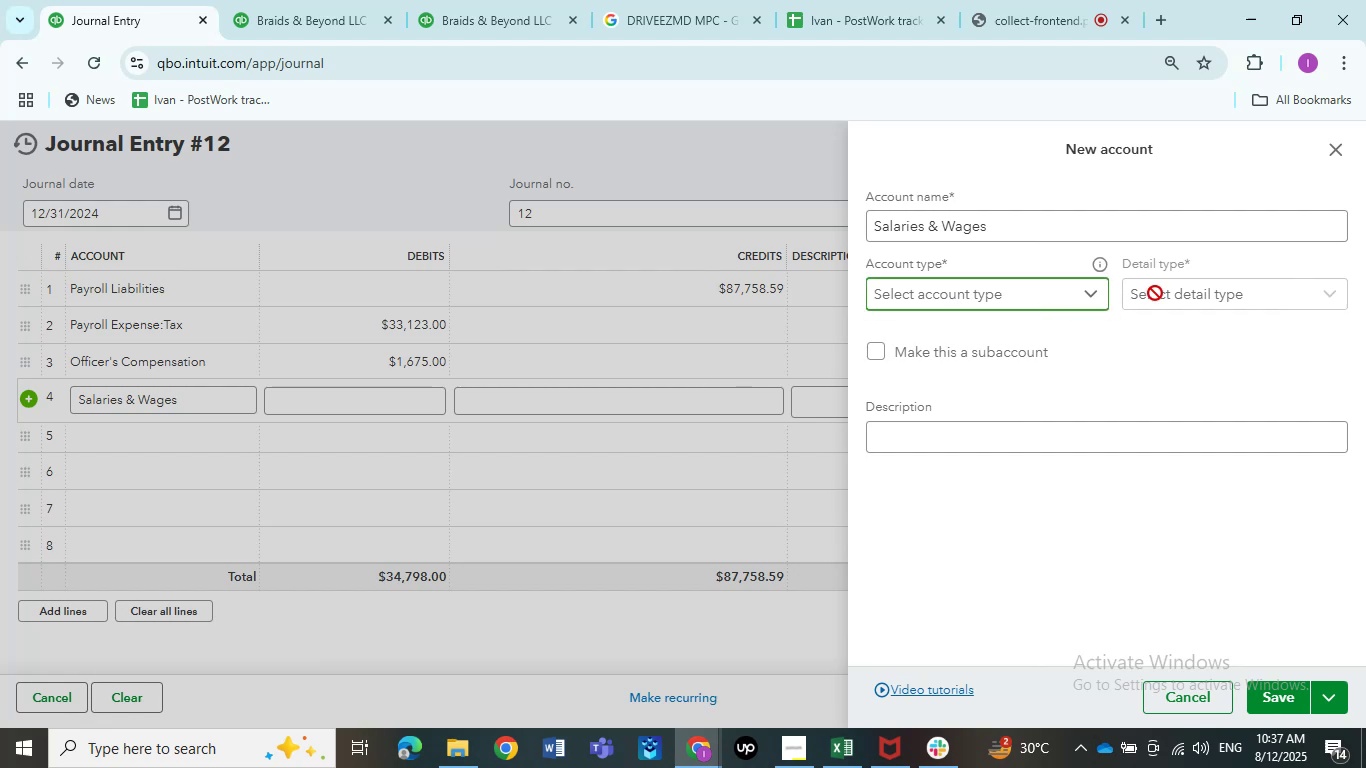 
triple_click([1155, 293])
 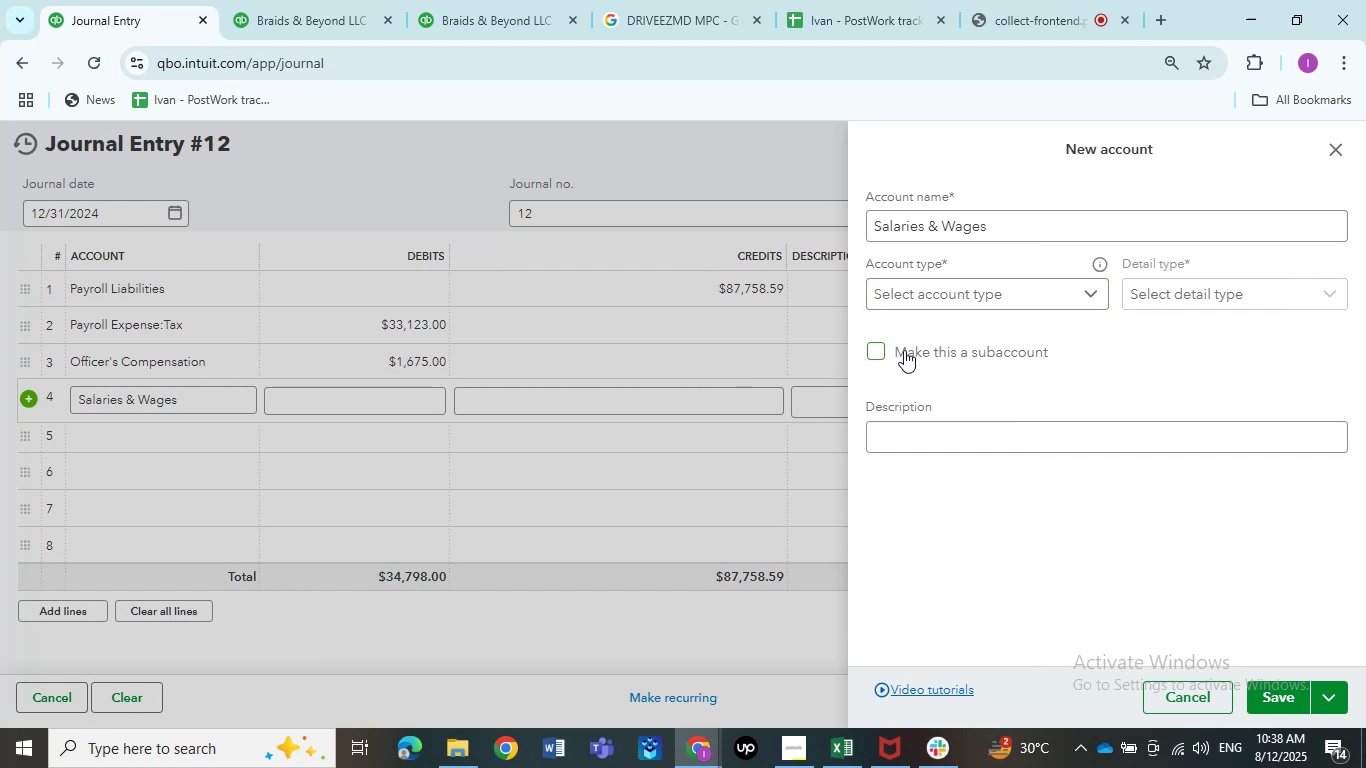 
left_click([874, 348])
 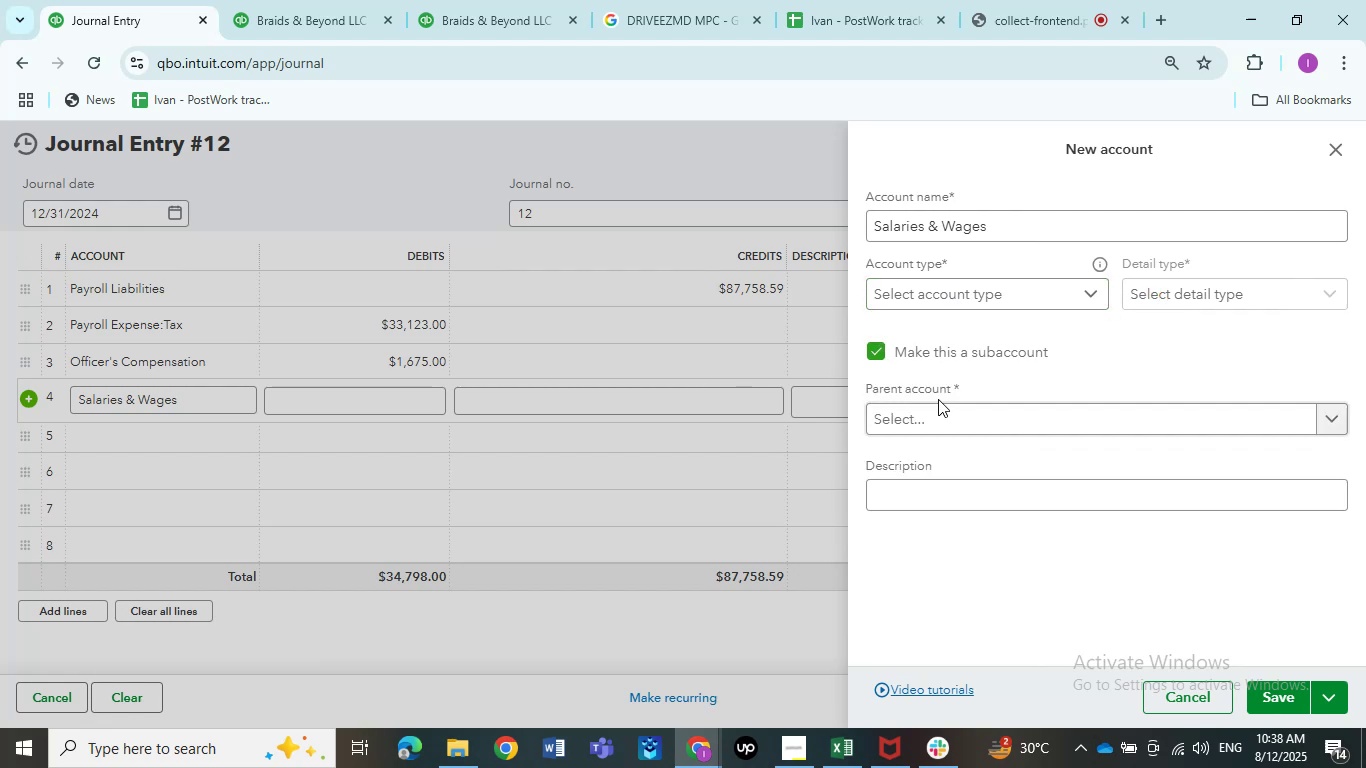 
left_click([939, 402])
 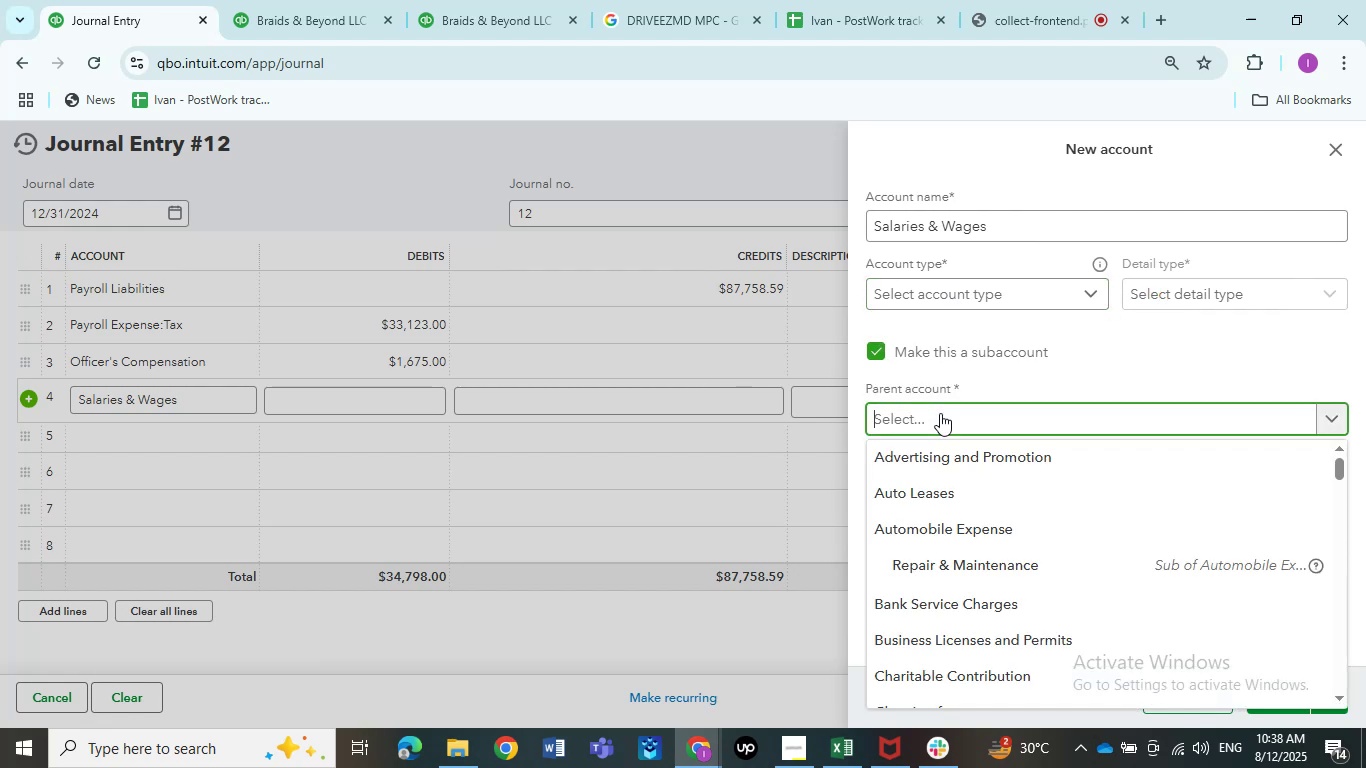 
left_click([940, 413])
 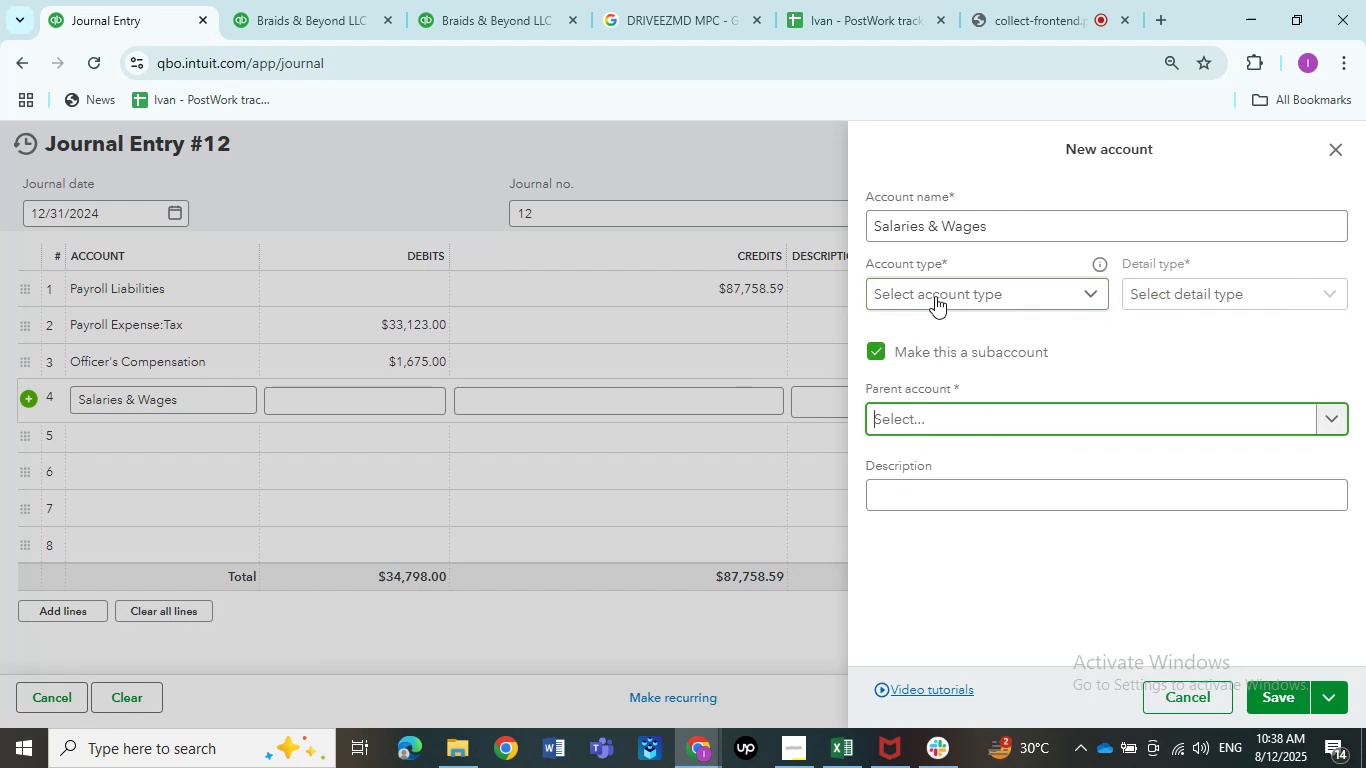 
left_click([935, 295])
 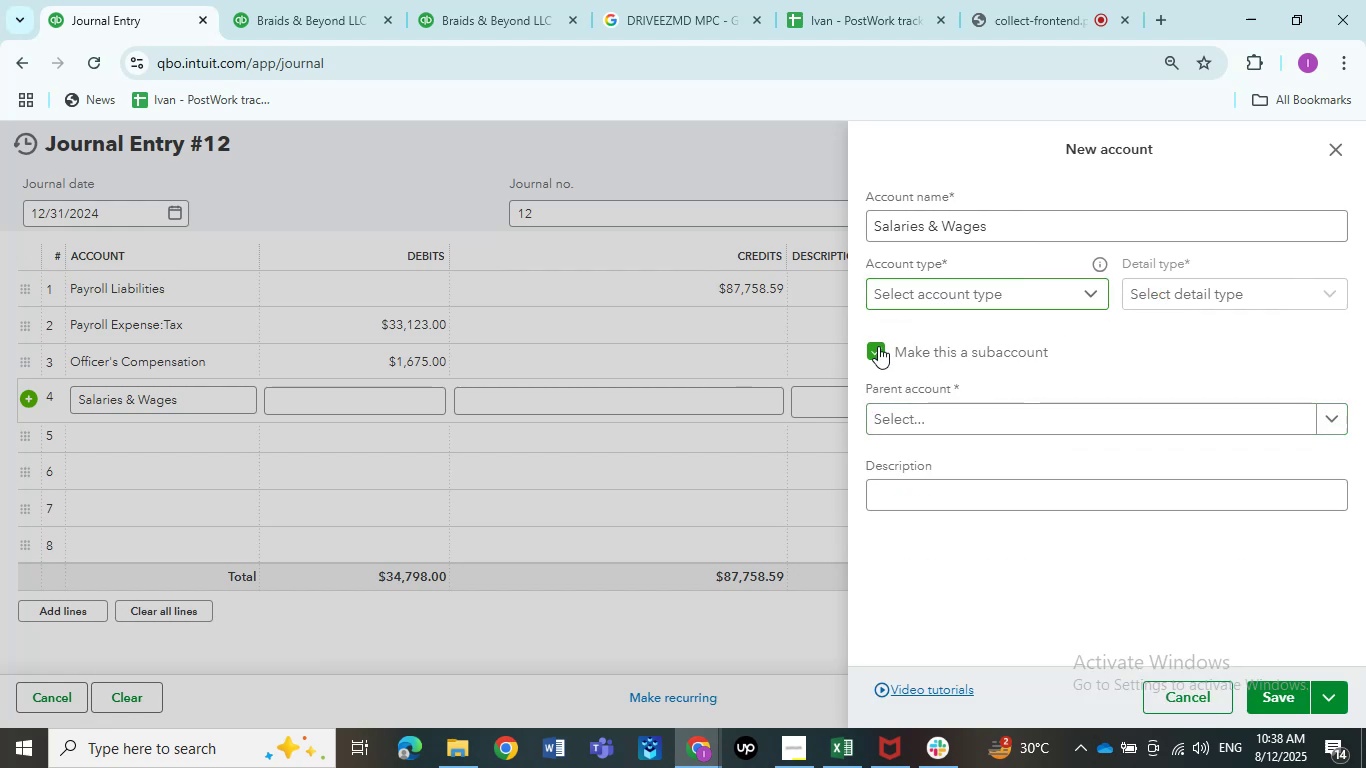 
double_click([935, 291])
 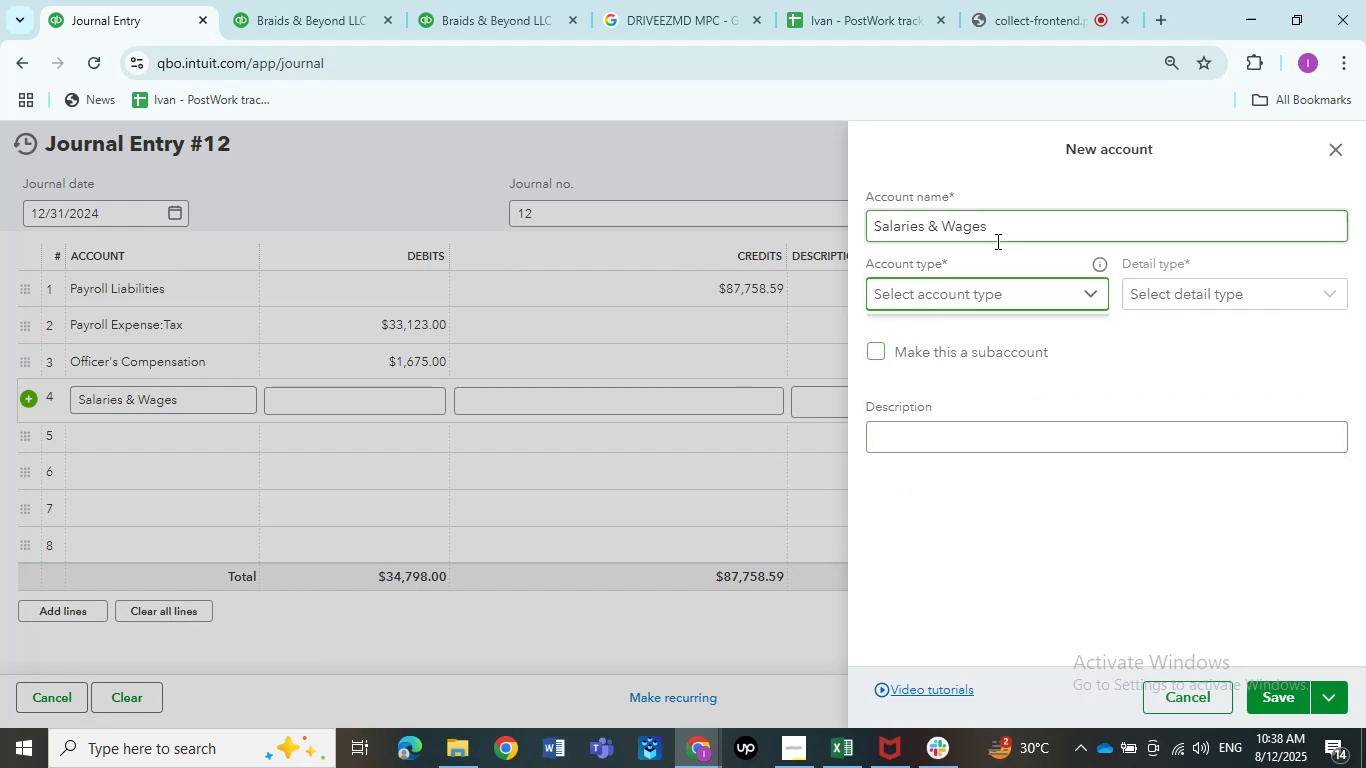 
left_click([996, 241])
 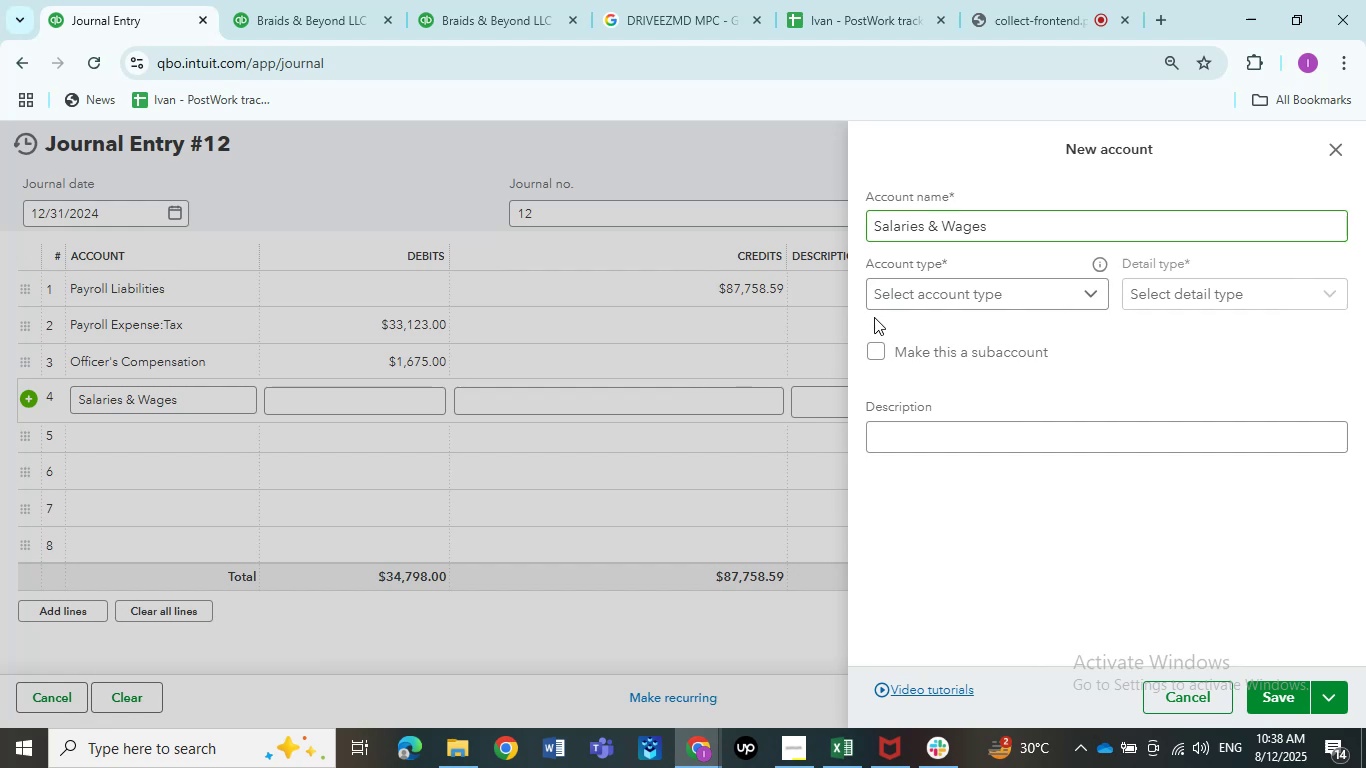 
double_click([908, 294])
 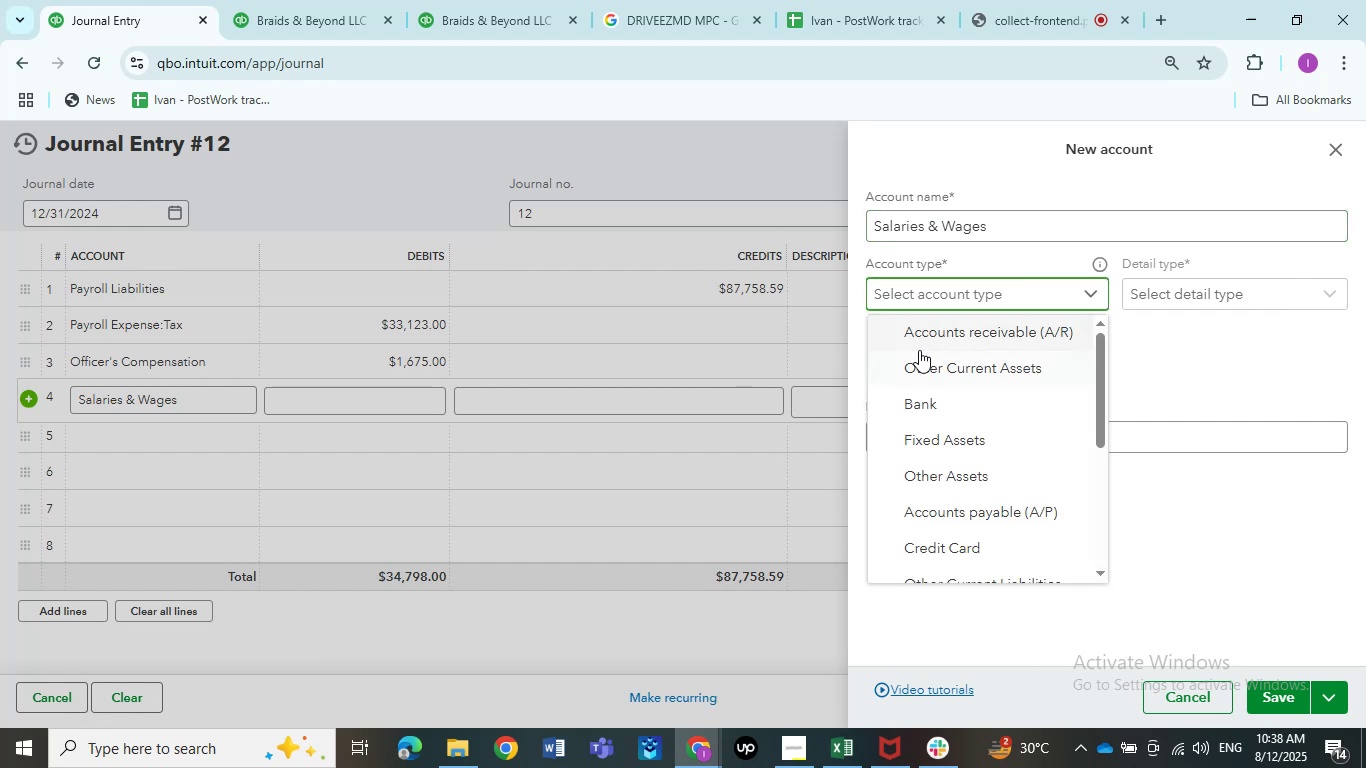 
scroll: coordinate [924, 364], scroll_direction: down, amount: 4.0
 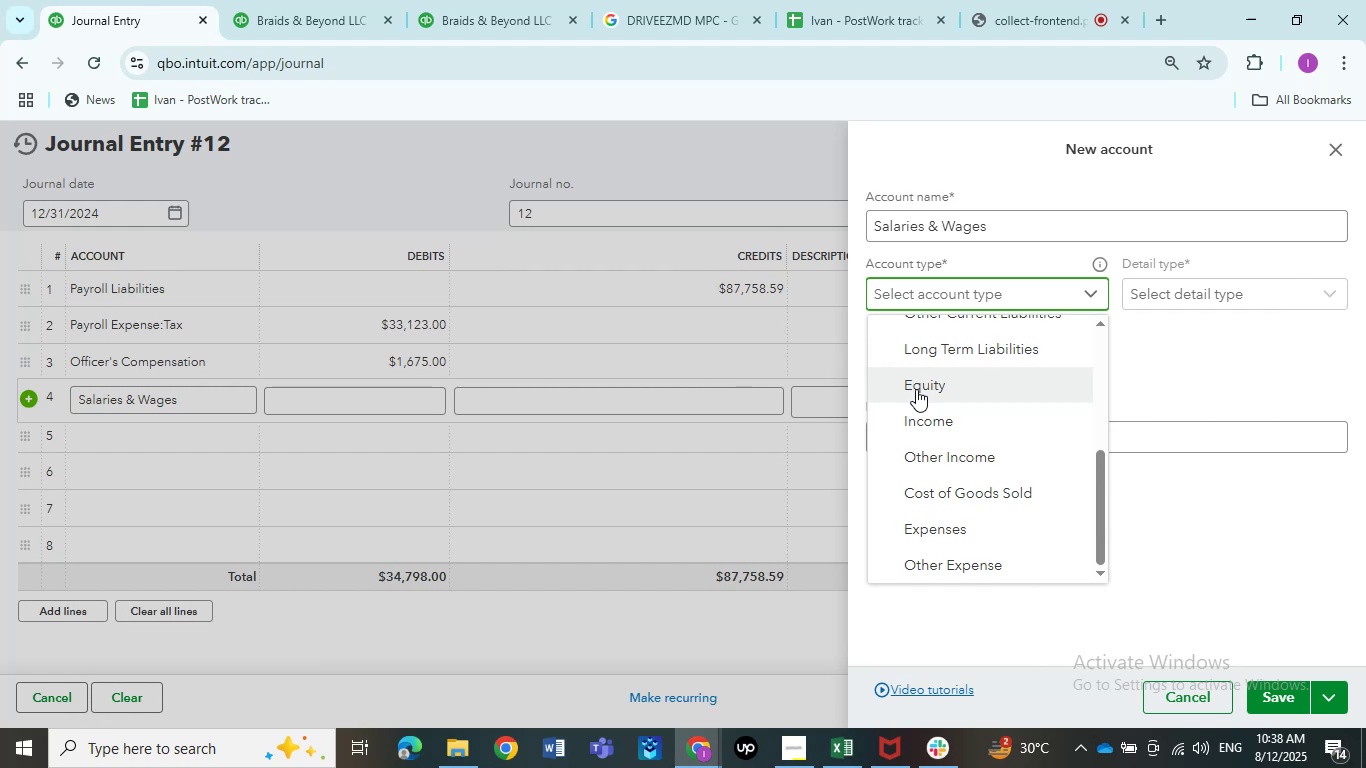 
wait(20.43)
 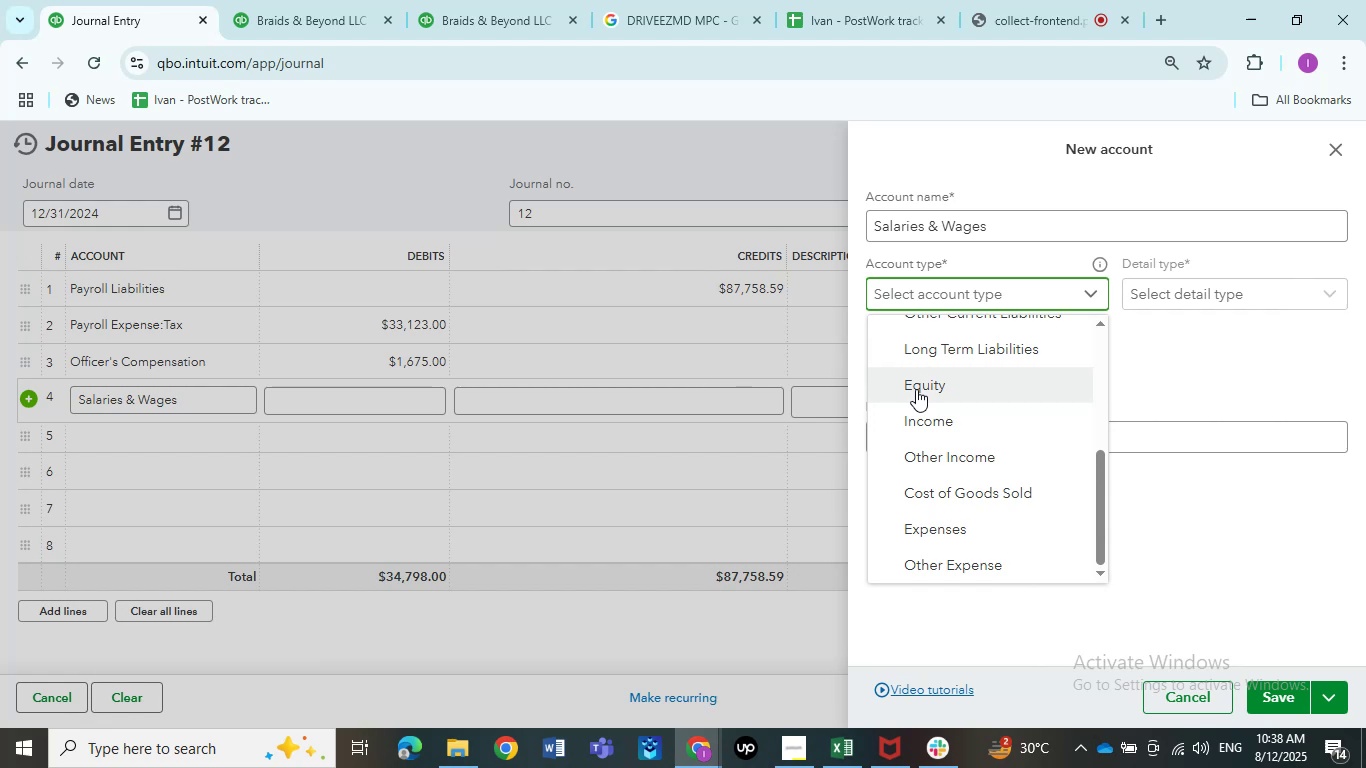 
left_click([967, 523])
 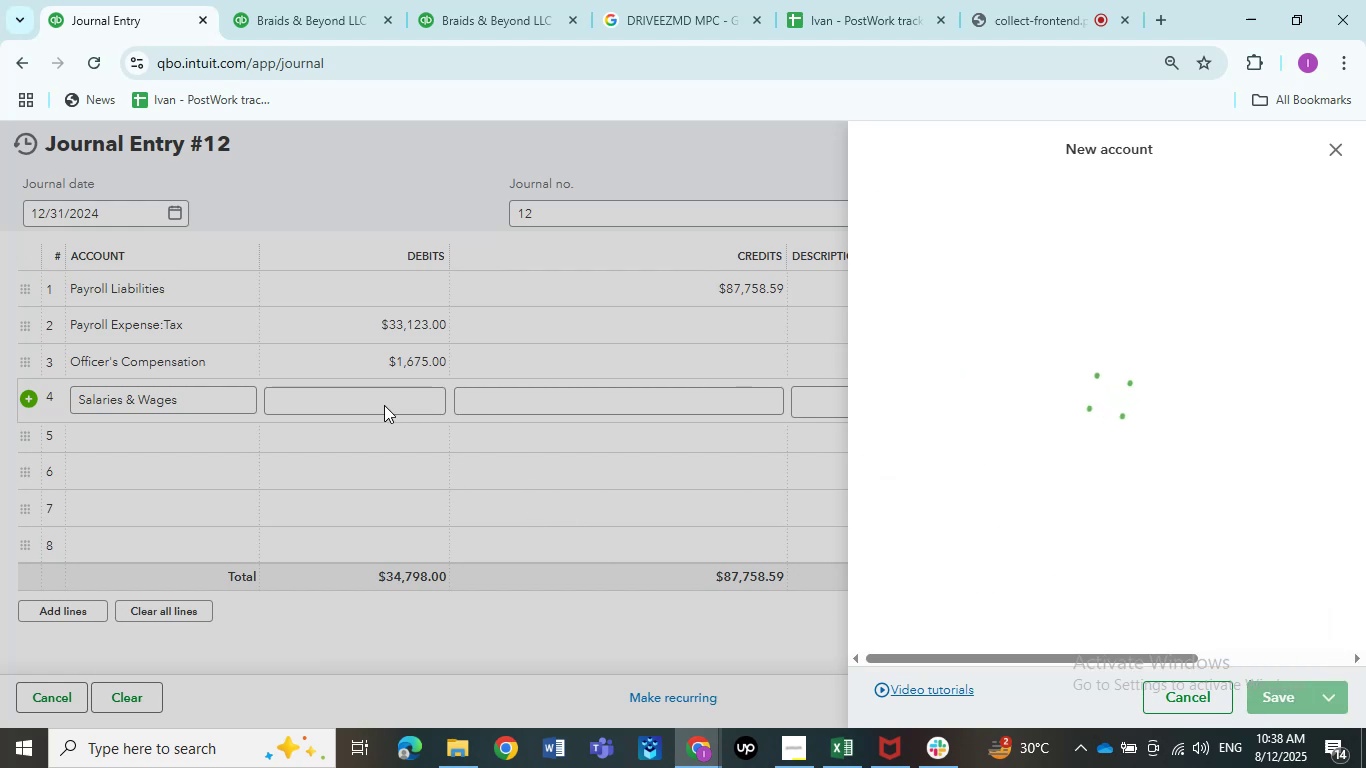 
wait(5.55)
 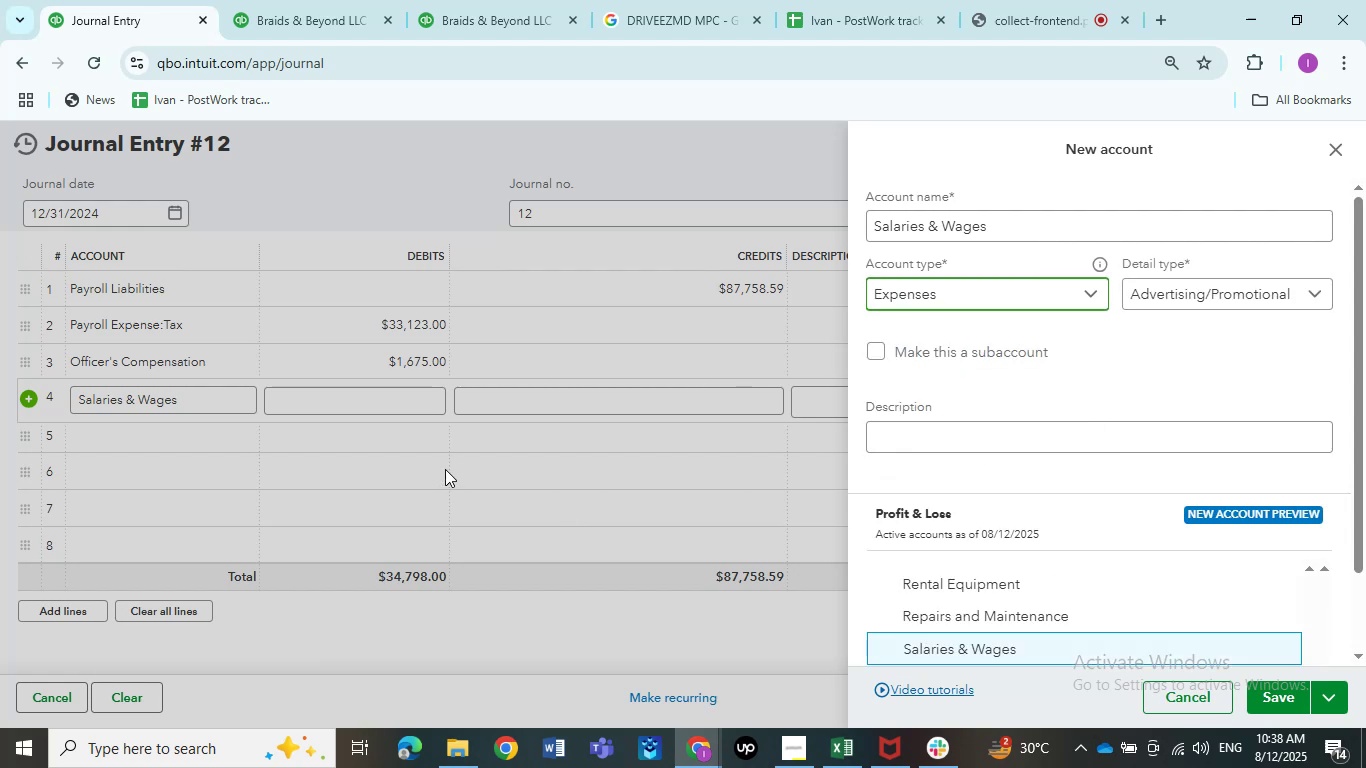 
mouse_move([377, 345])
 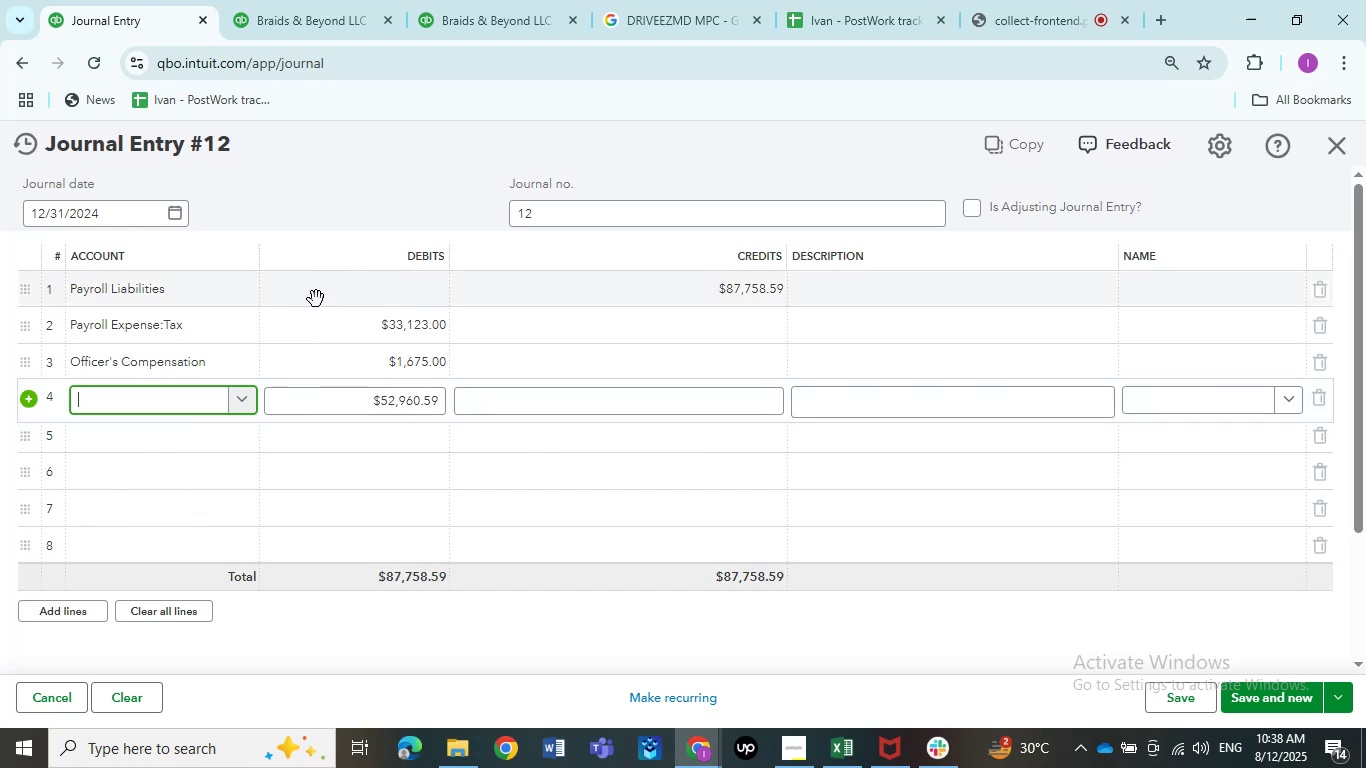 
left_click([179, 391])
 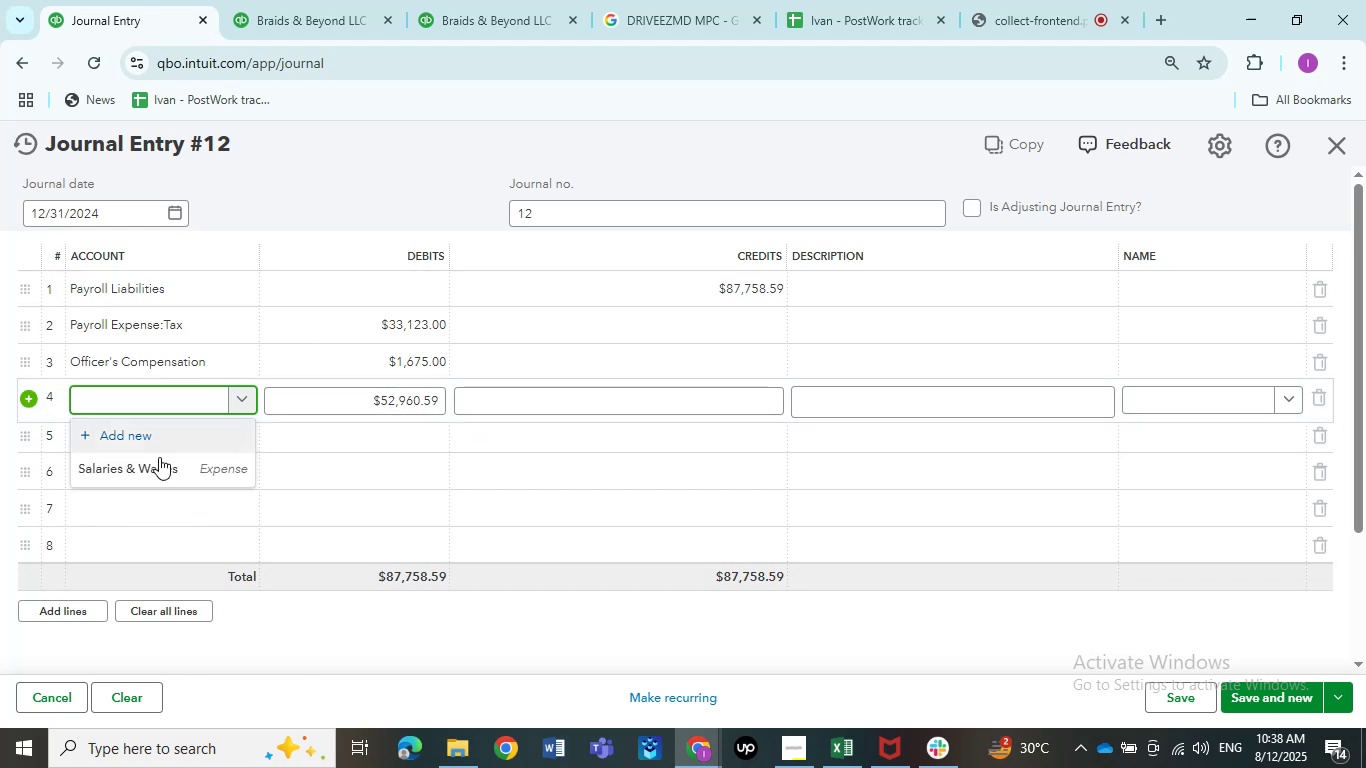 
left_click([157, 465])
 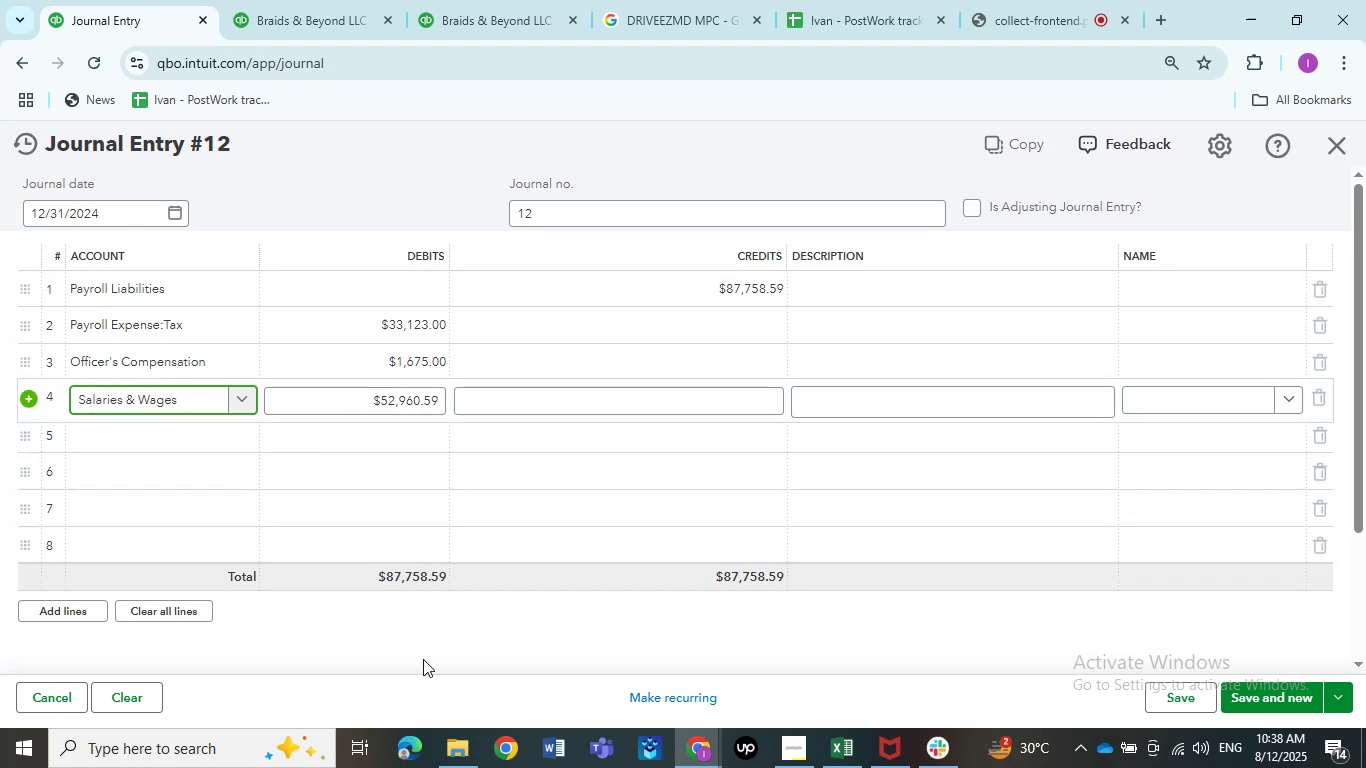 
left_click([423, 658])
 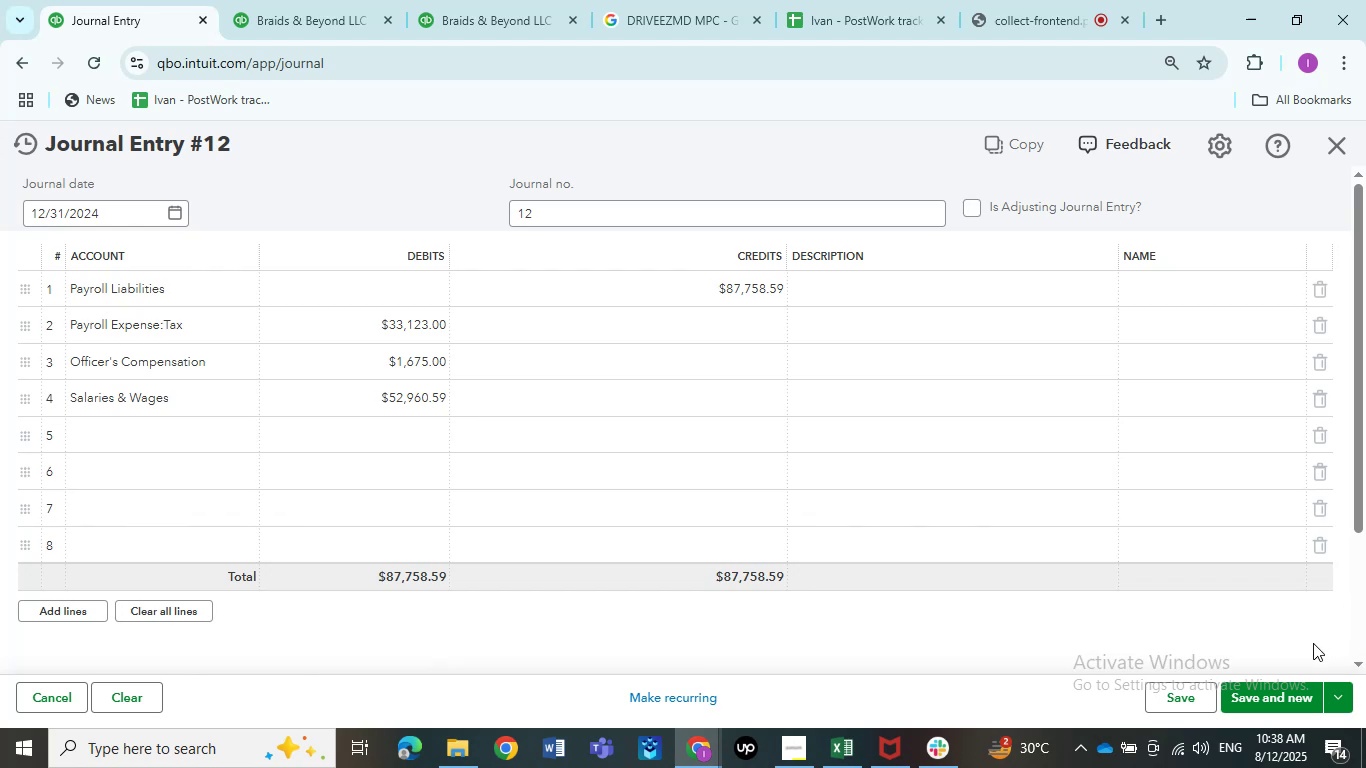 
left_click([1290, 689])
 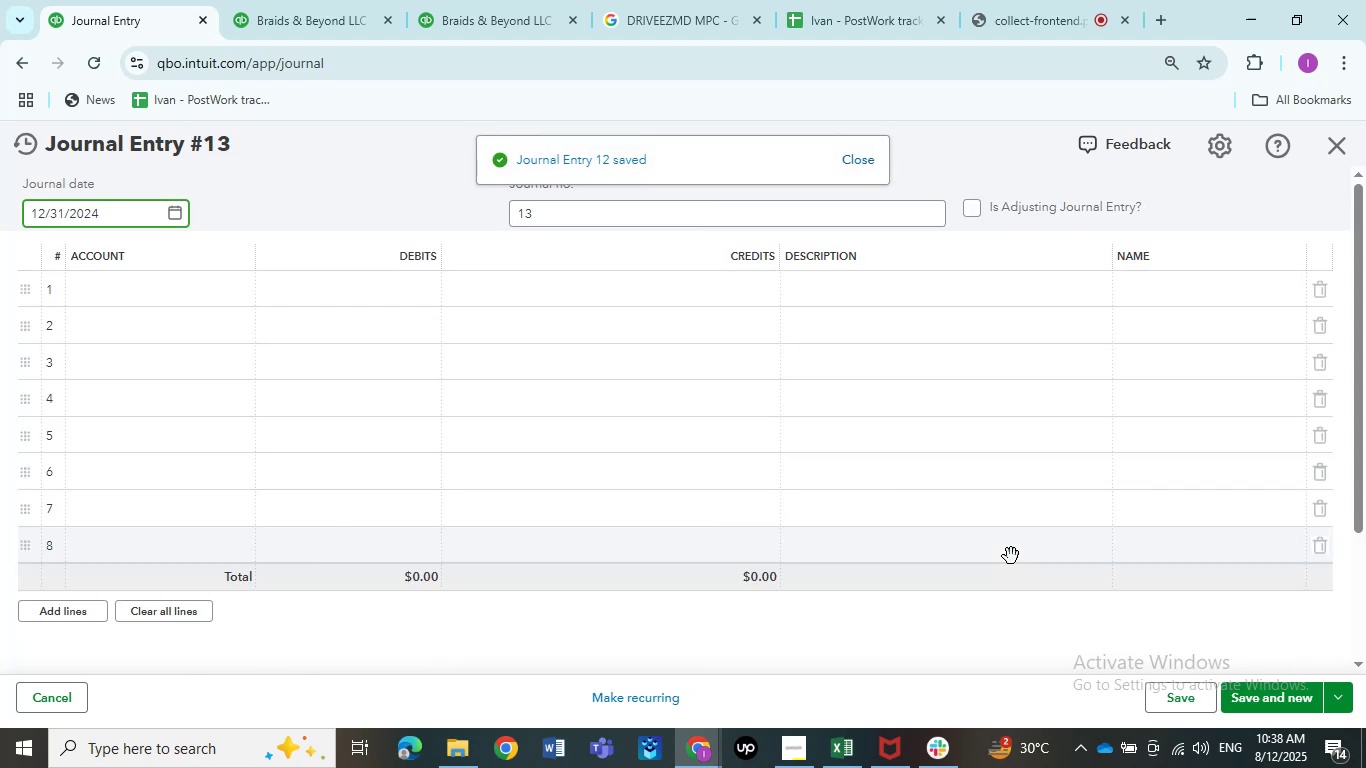 
left_click([1336, 148])
 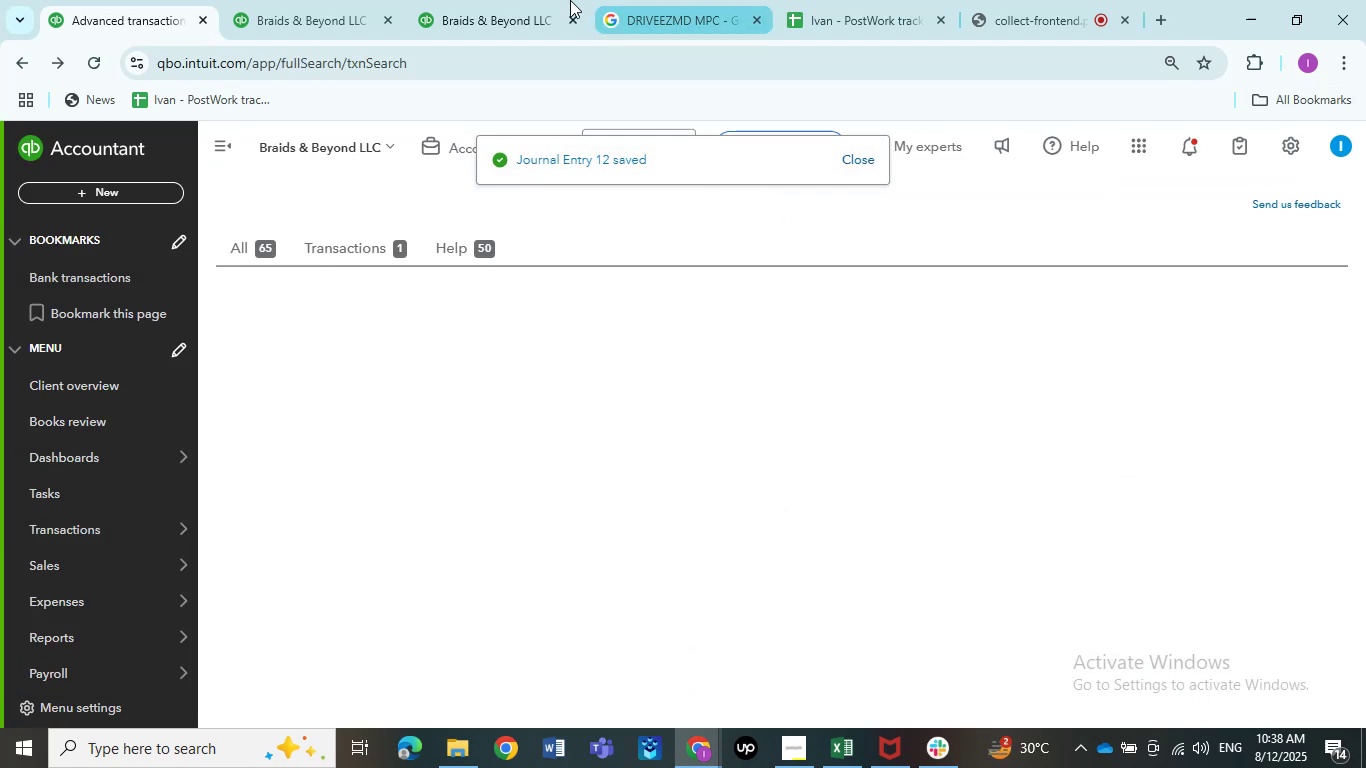 
left_click([504, 0])
 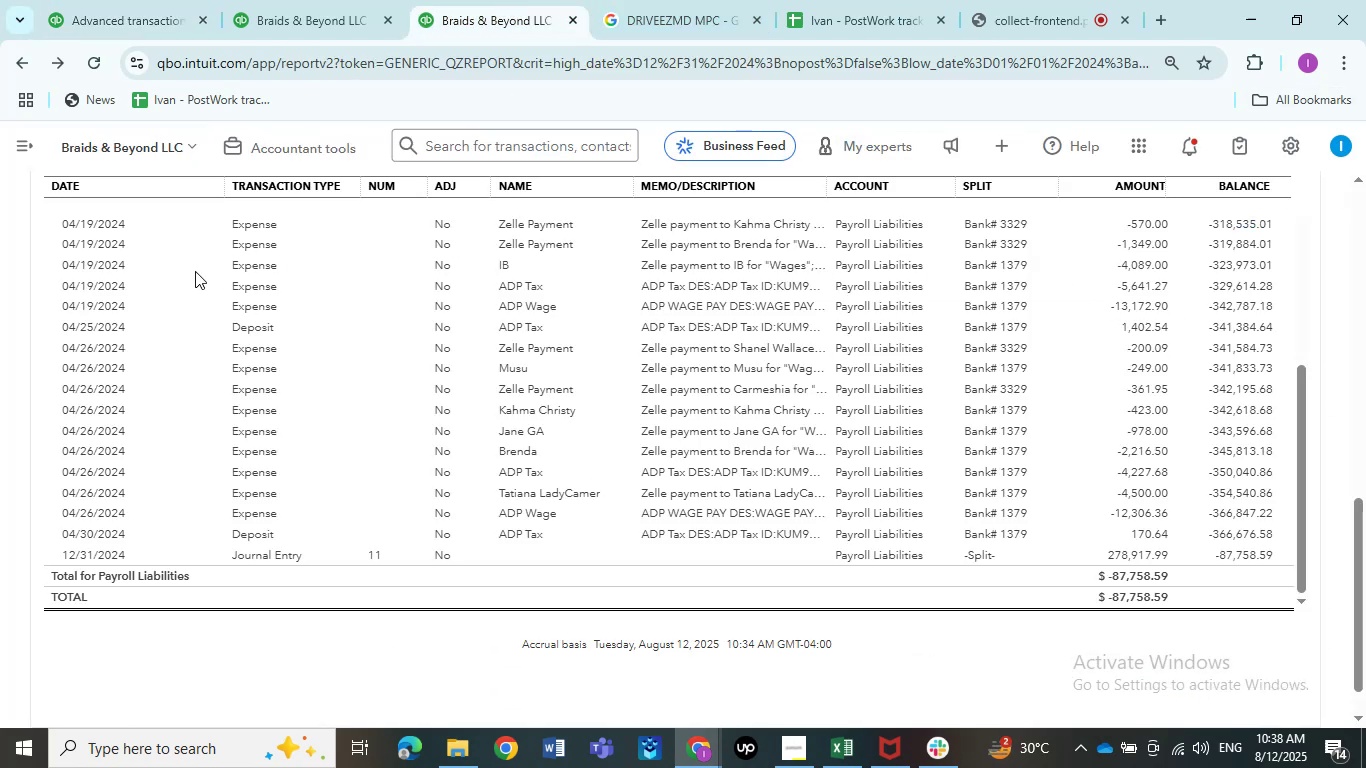 
scroll: coordinate [7, 273], scroll_direction: up, amount: 14.0
 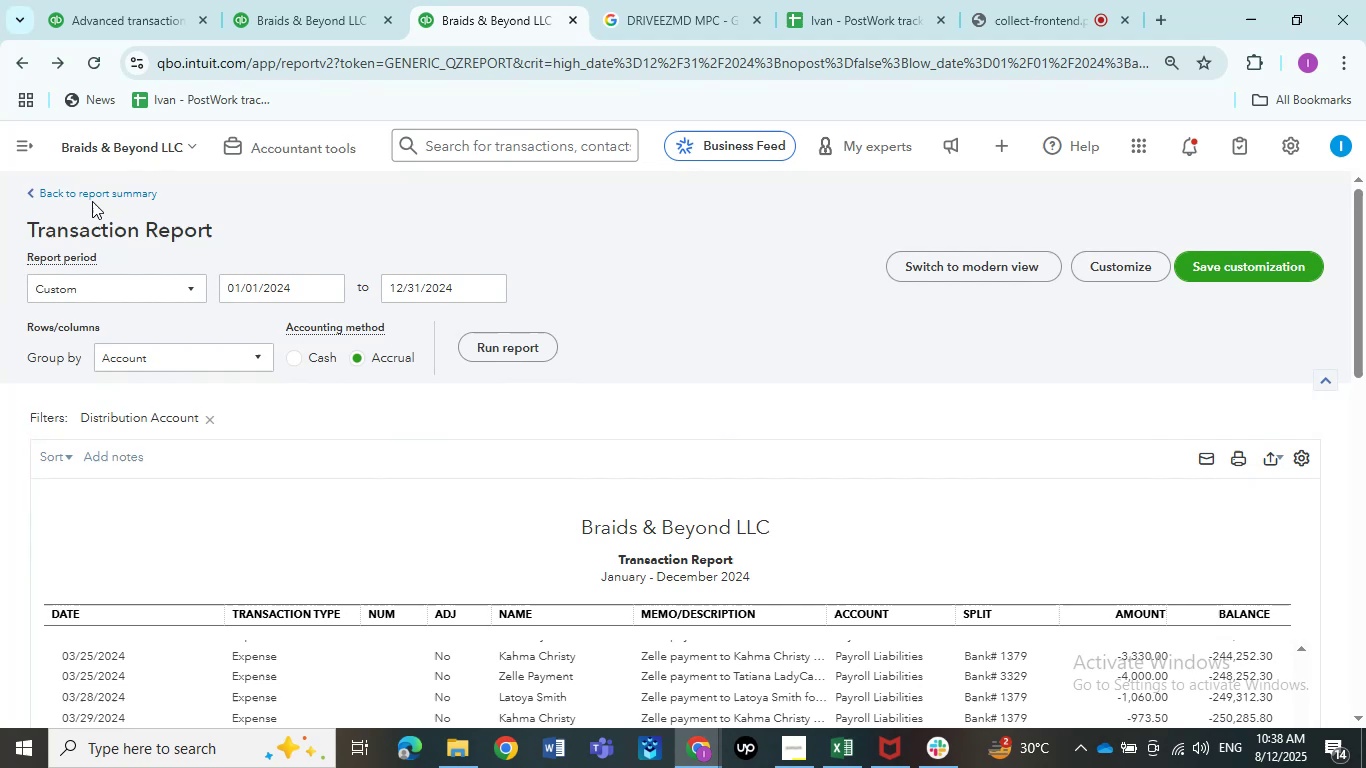 
left_click([92, 200])
 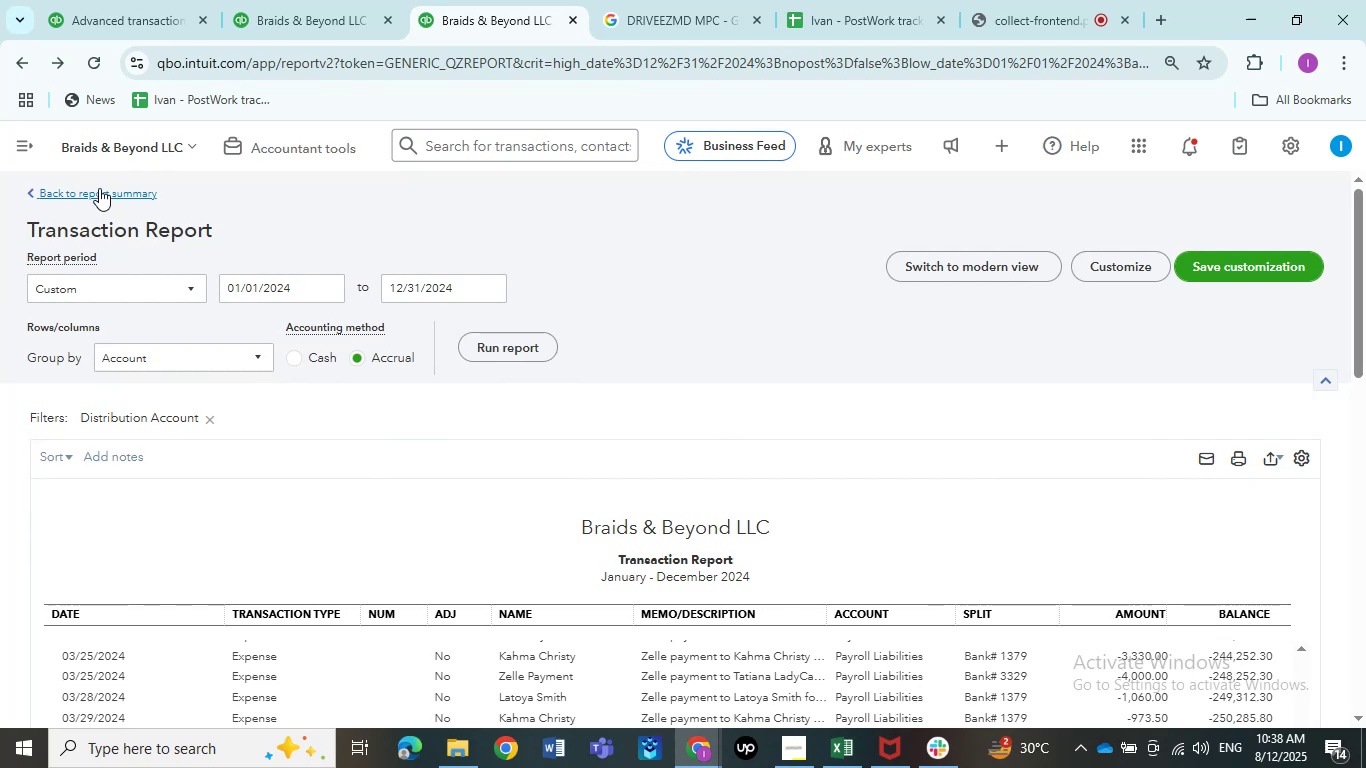 
left_click([99, 200])
 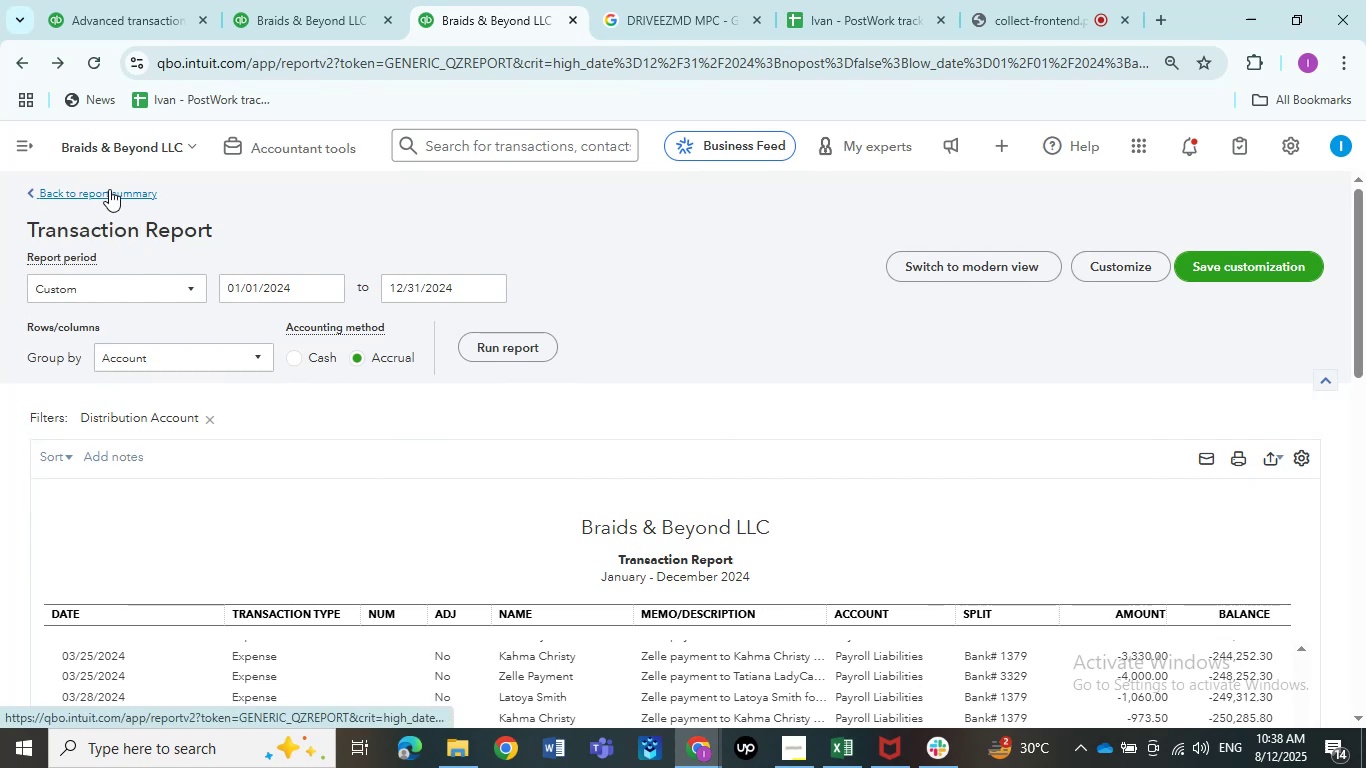 
left_click([109, 189])
 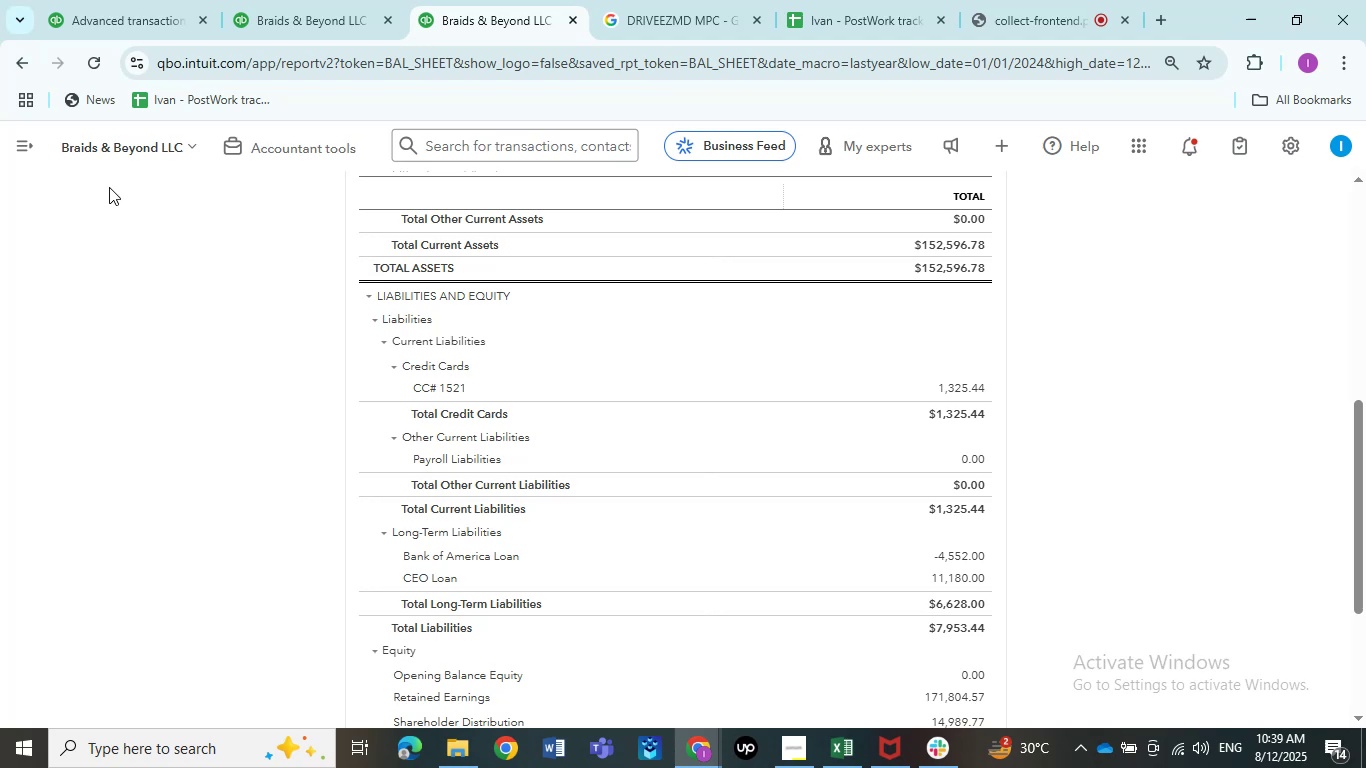 
wait(13.37)
 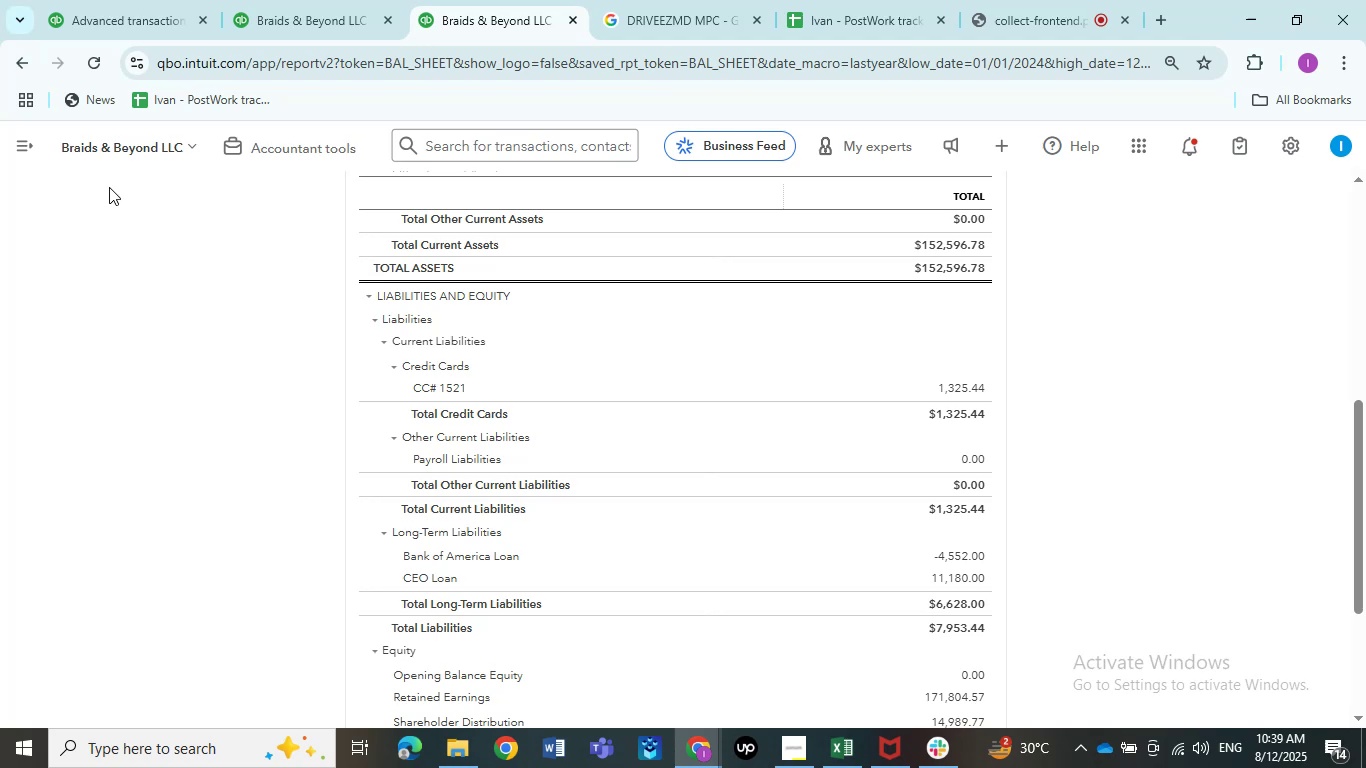 
left_click([371, 0])
 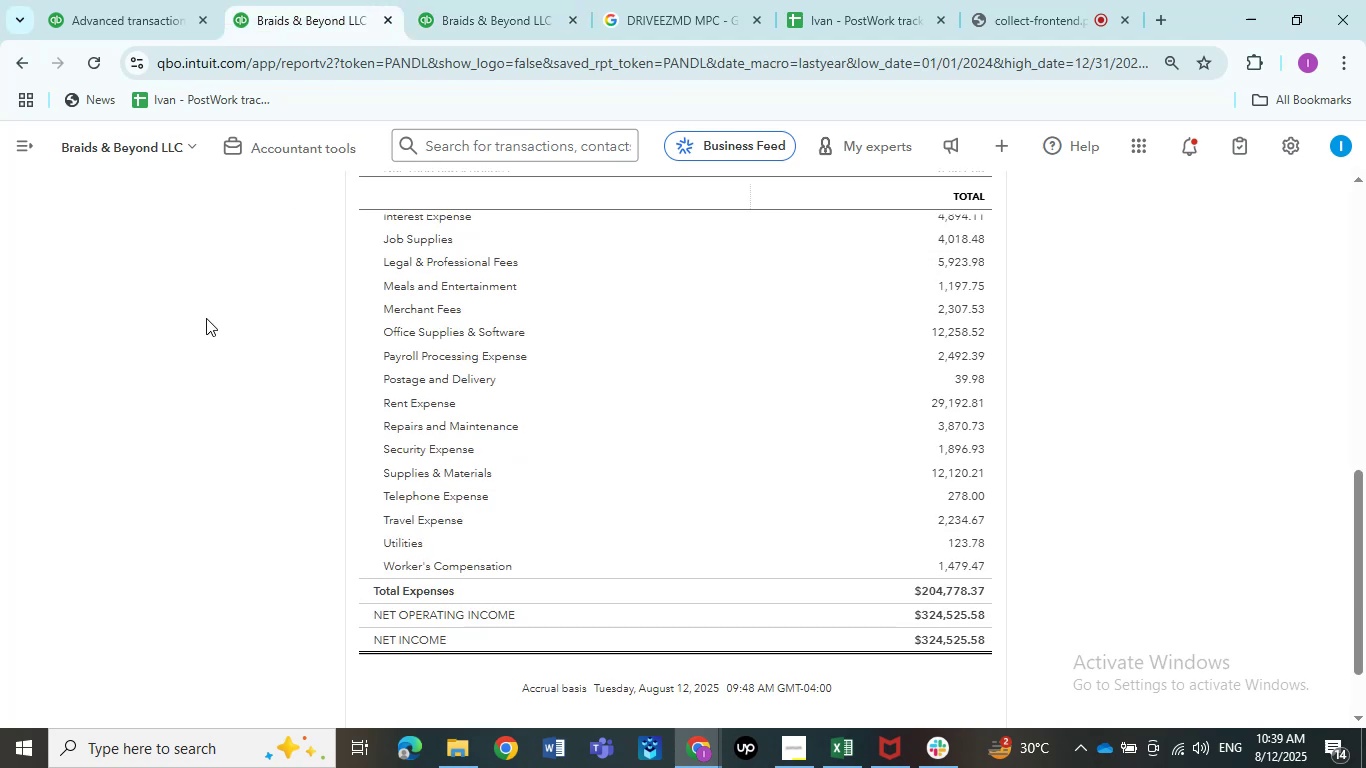 
scroll: coordinate [255, 318], scroll_direction: up, amount: 2.0
 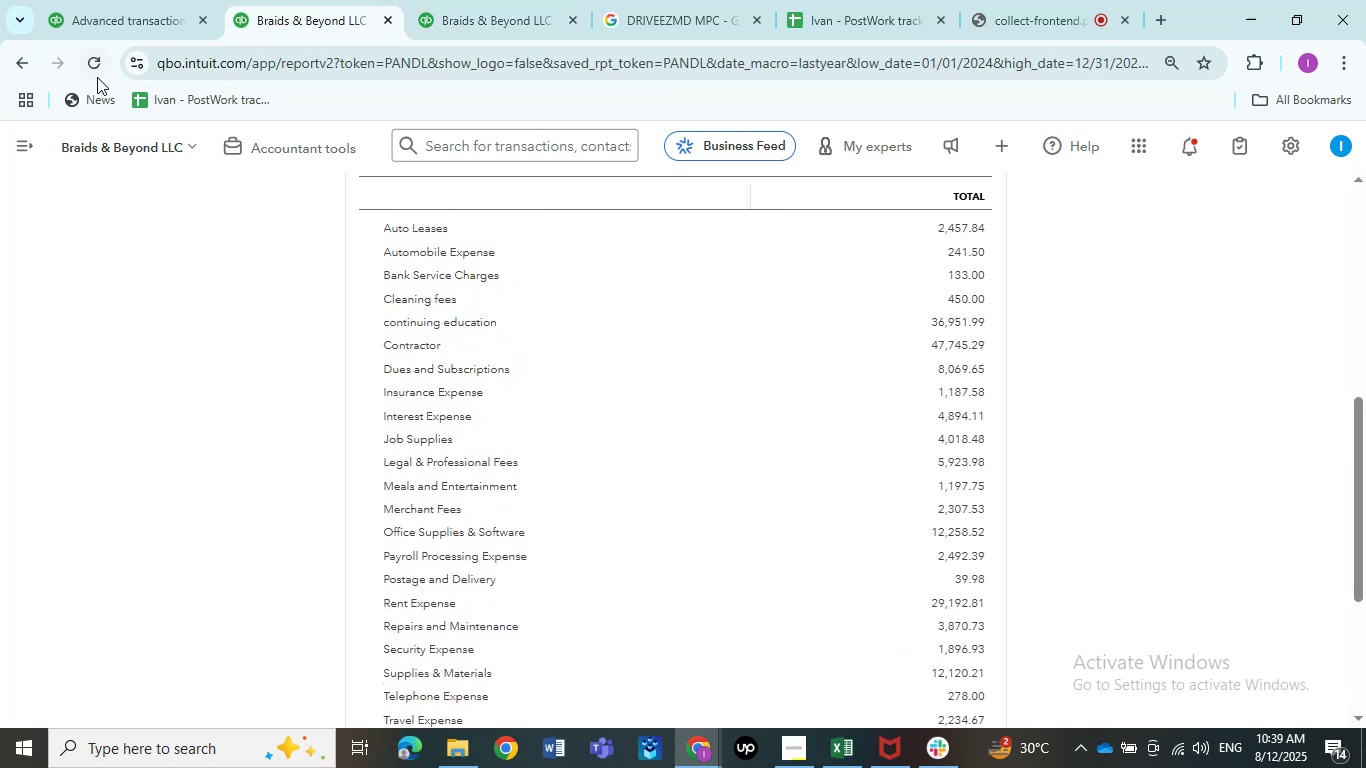 
left_click([97, 77])
 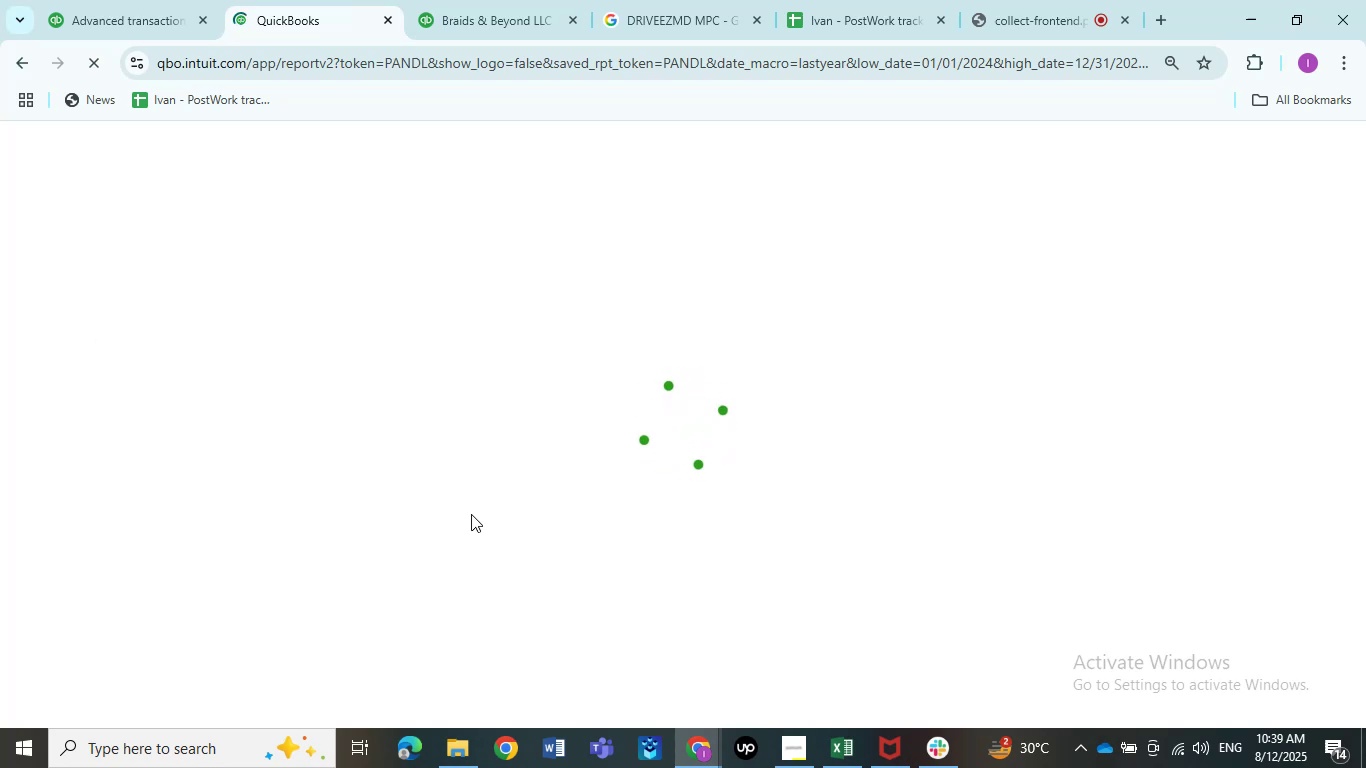 
wait(36.56)
 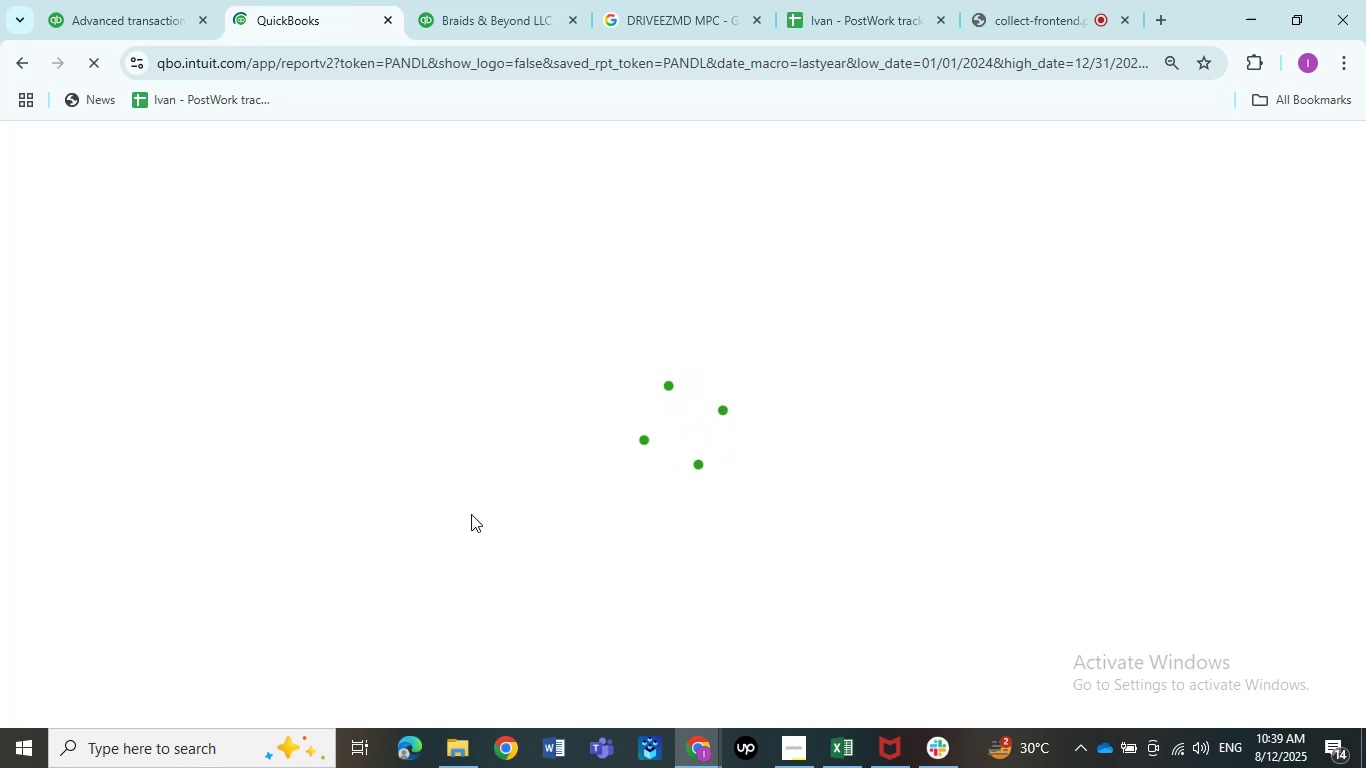 
left_click([222, 147])
 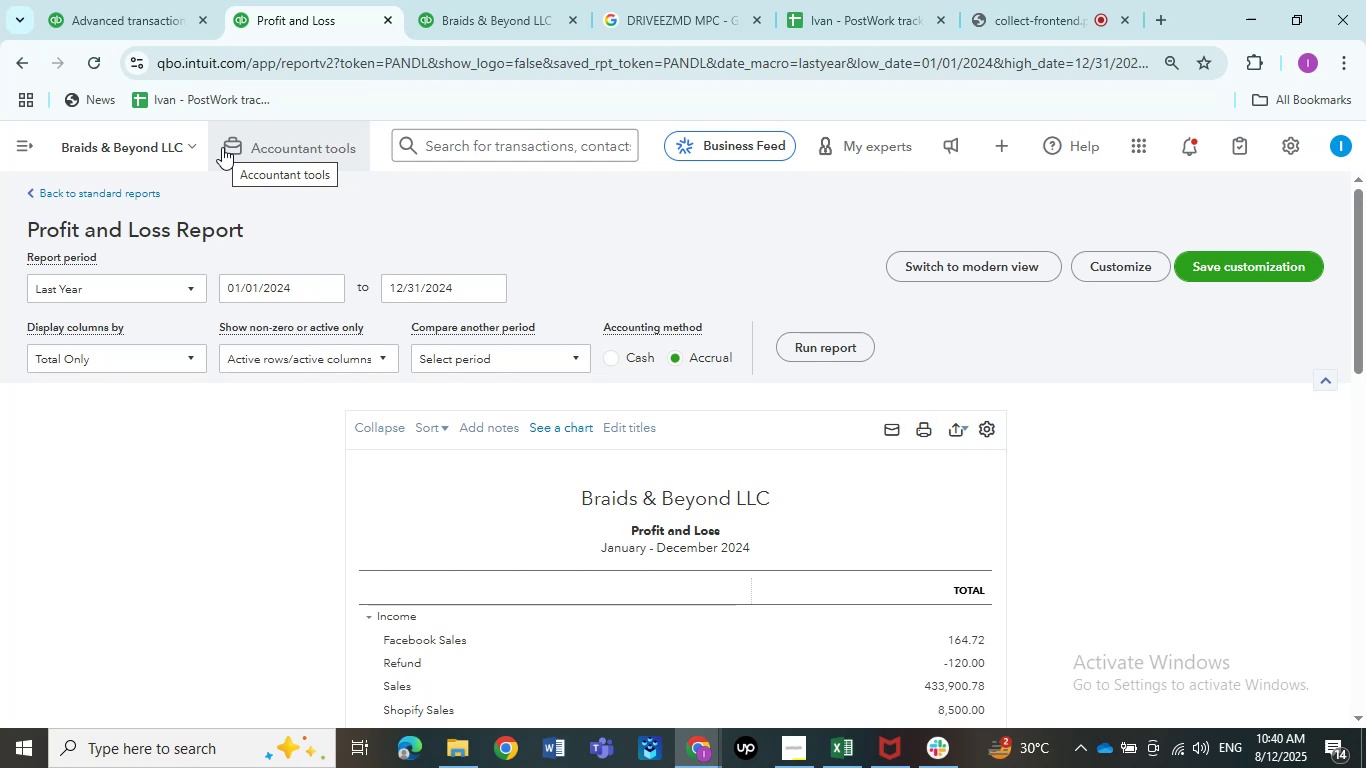 
wait(15.68)
 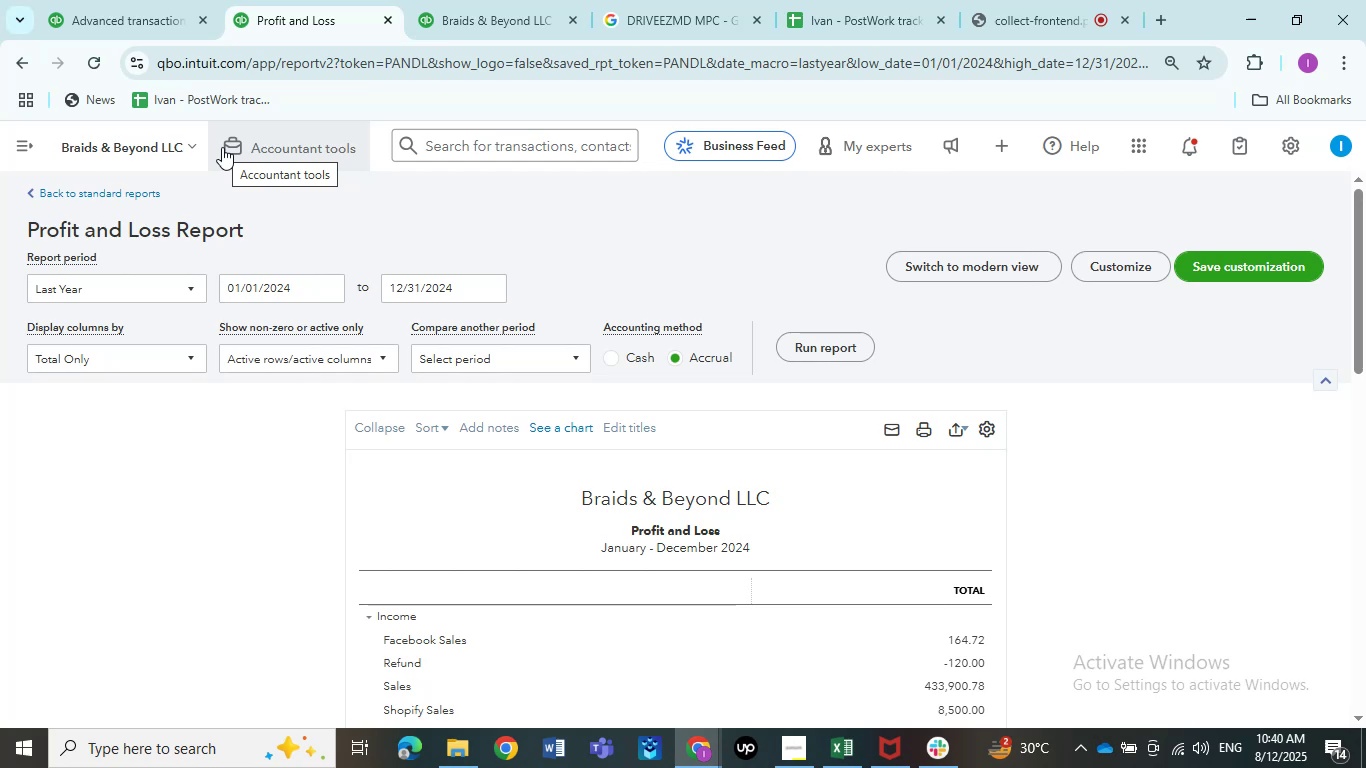 
scroll: coordinate [282, 612], scroll_direction: down, amount: 9.0
 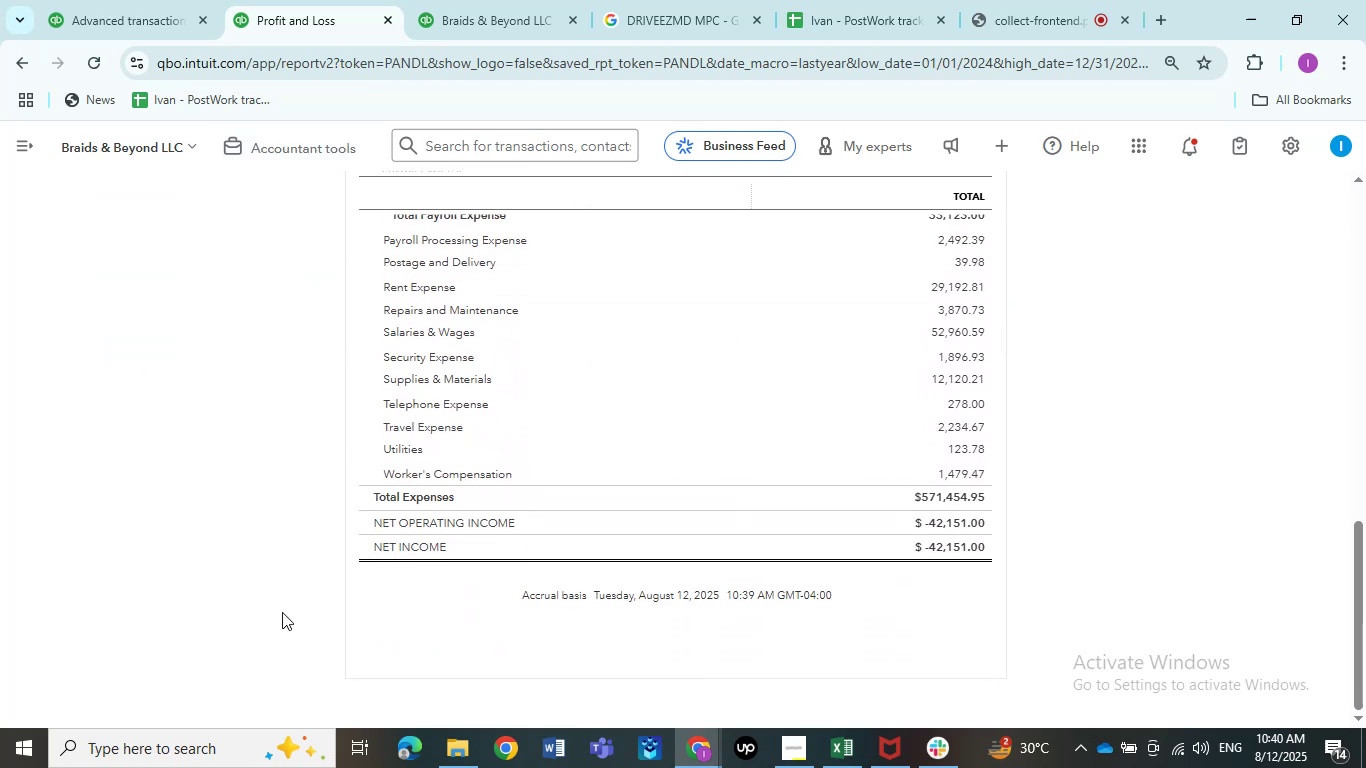 
scroll: coordinate [282, 647], scroll_direction: up, amount: 10.0
 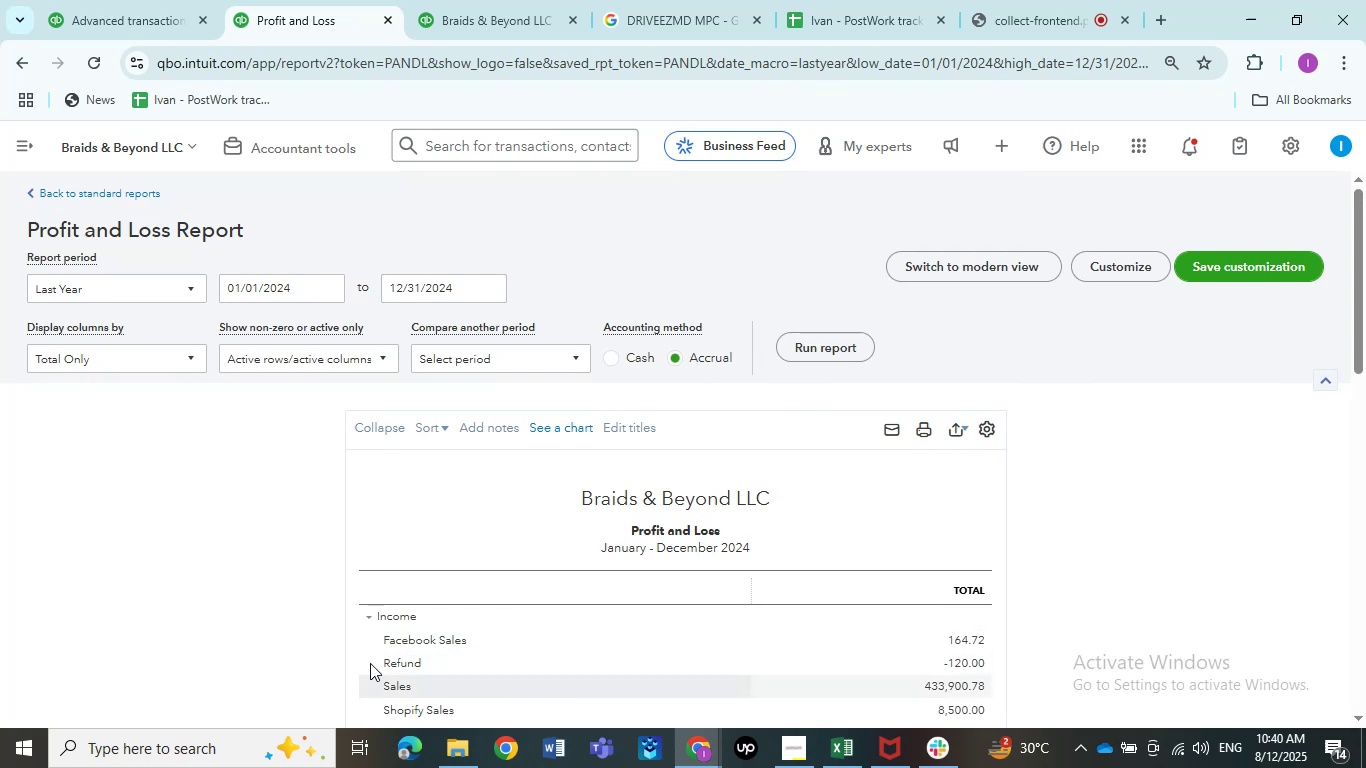 
left_click([74, 0])
 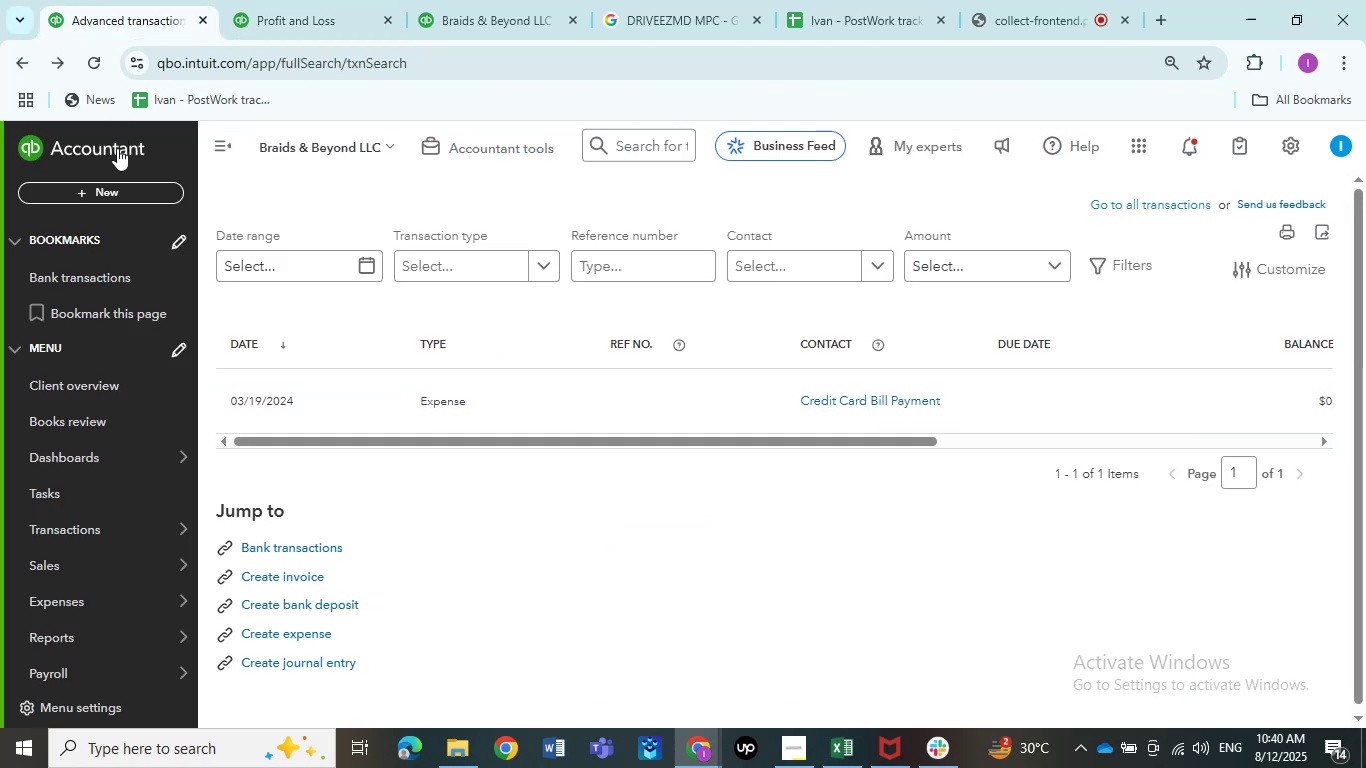 
mouse_move([120, 199])
 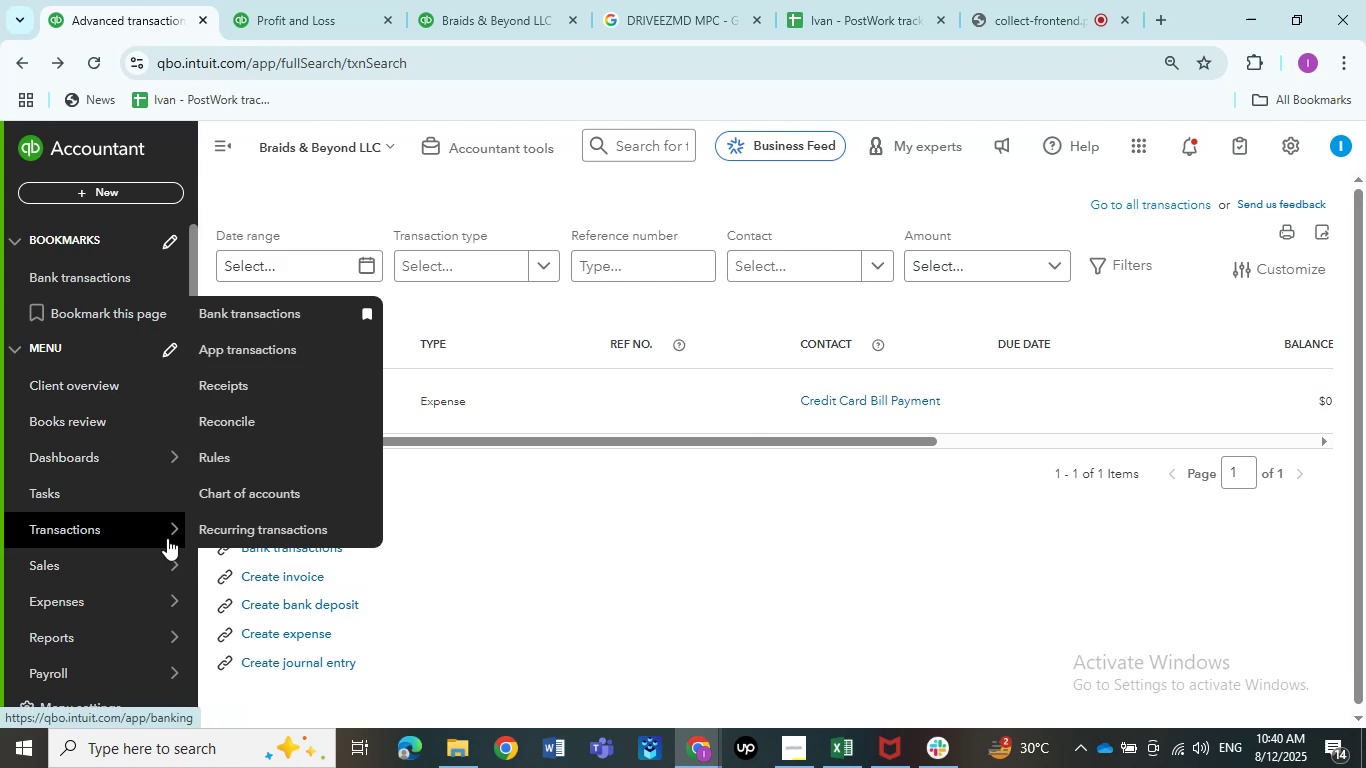 
wait(5.75)
 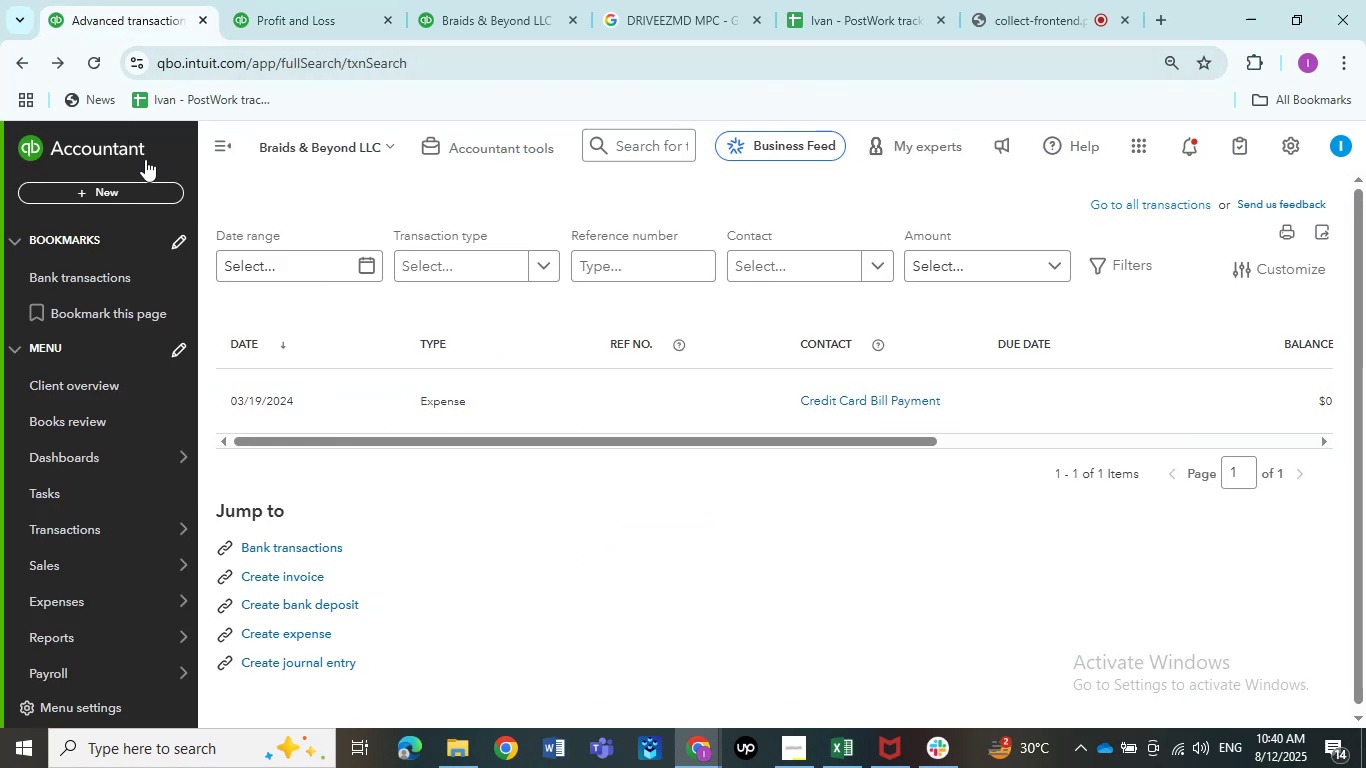 
left_click([259, 329])
 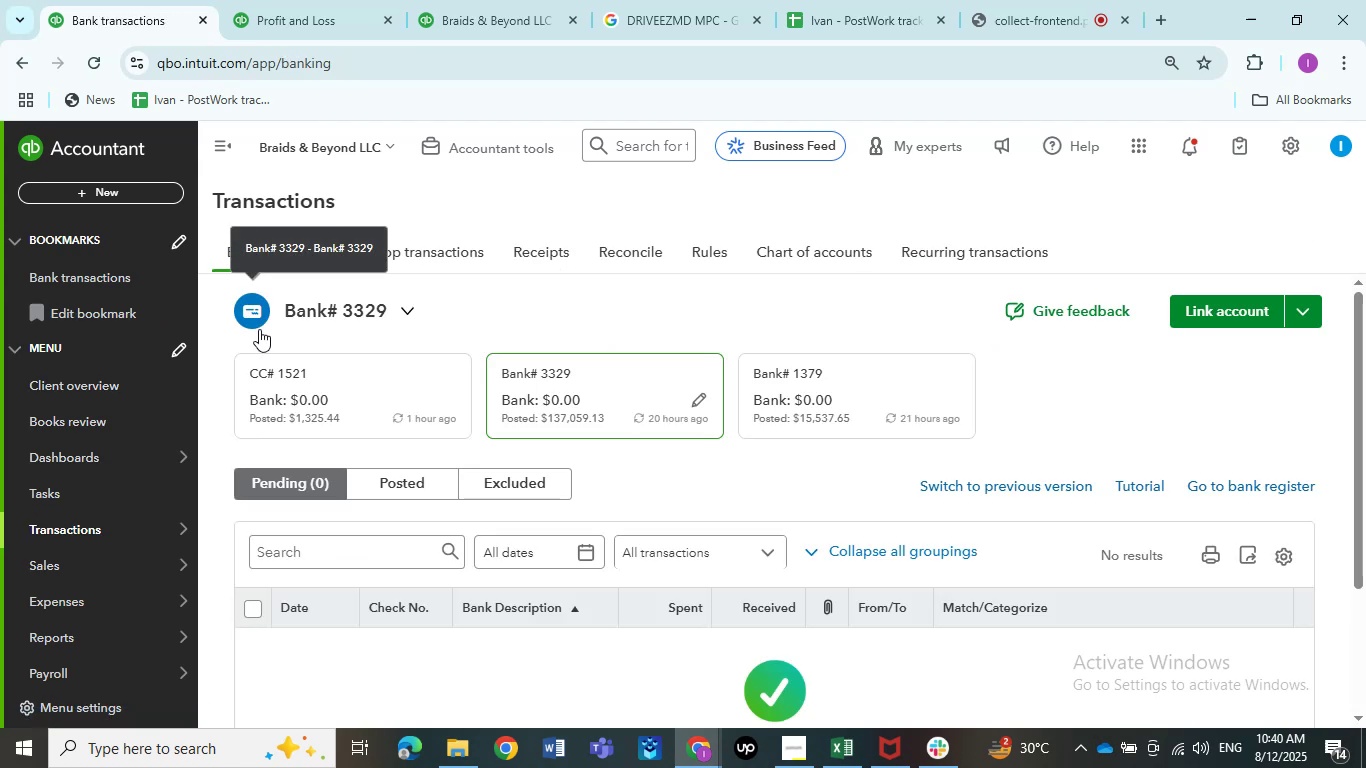 
wait(11.06)
 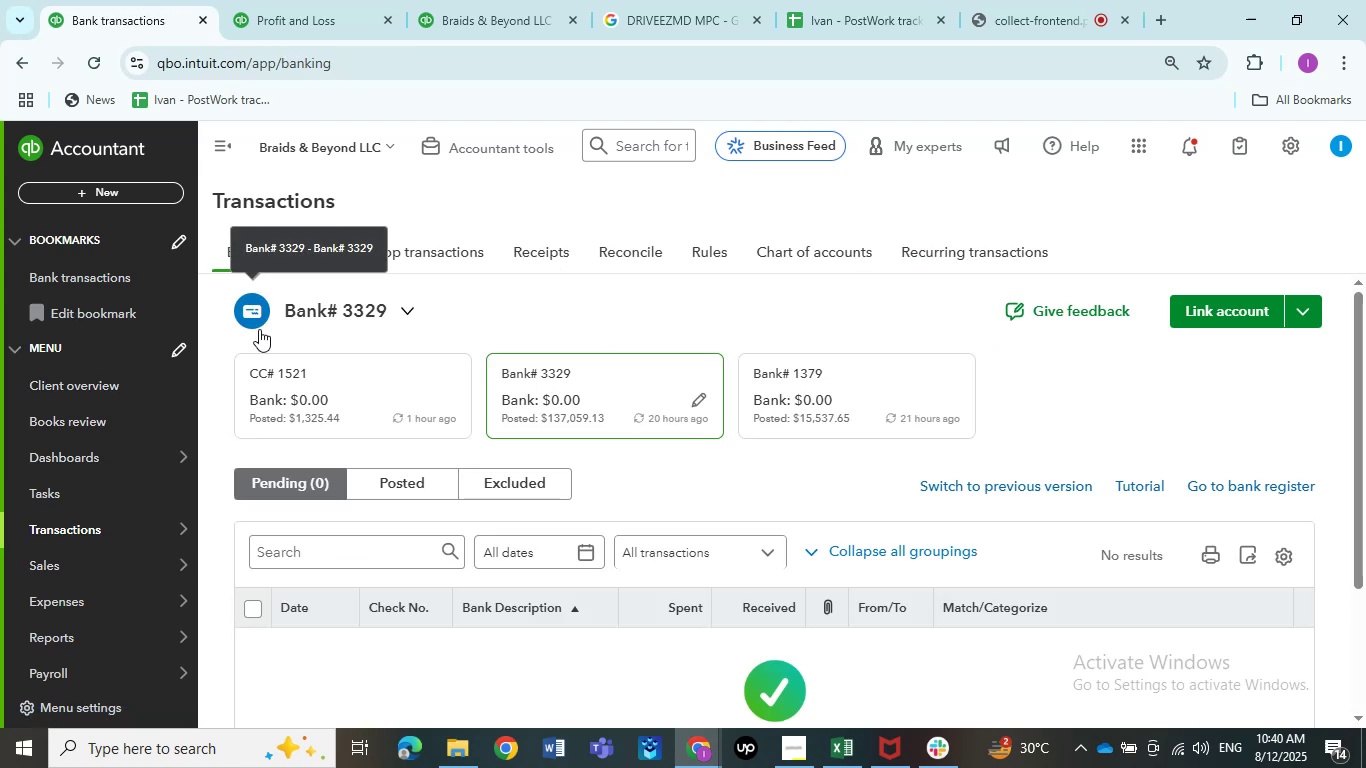 
left_click([212, 162])
 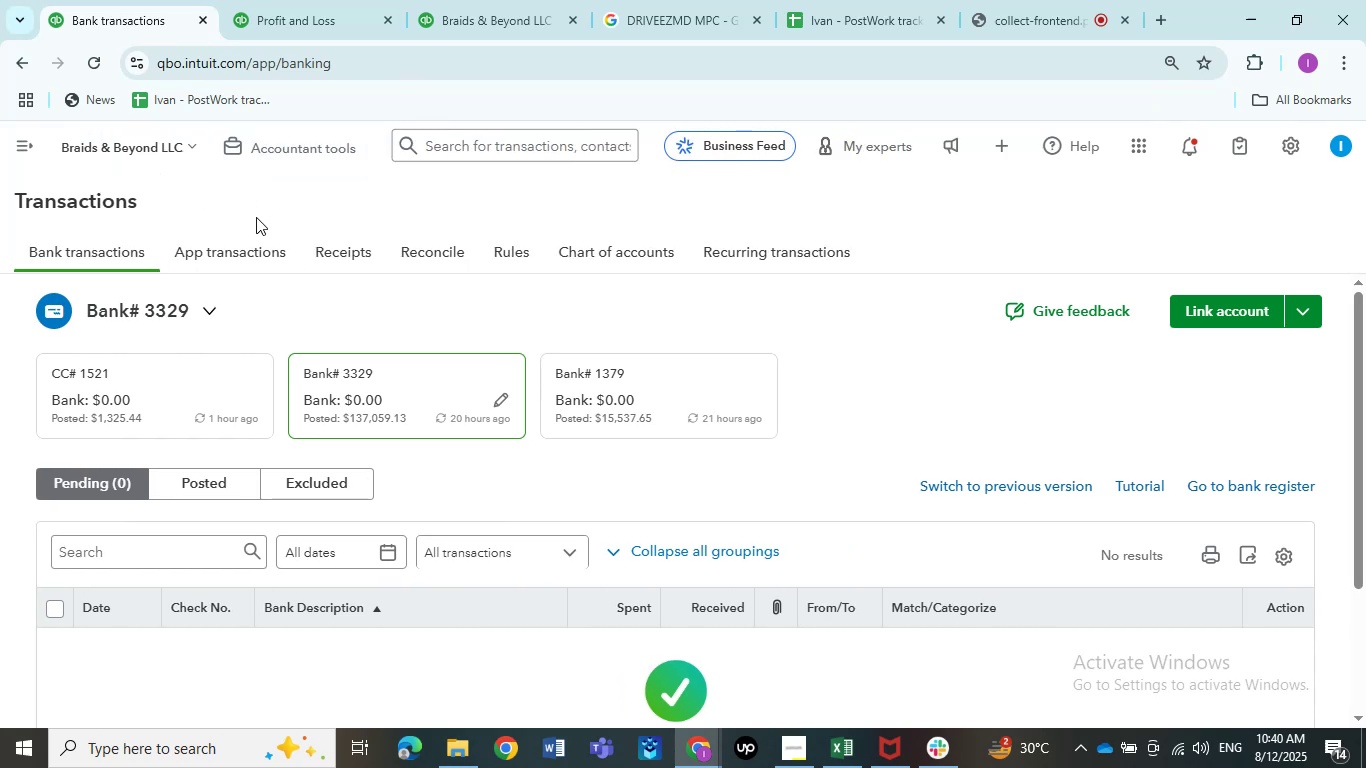 
left_click([329, 0])
 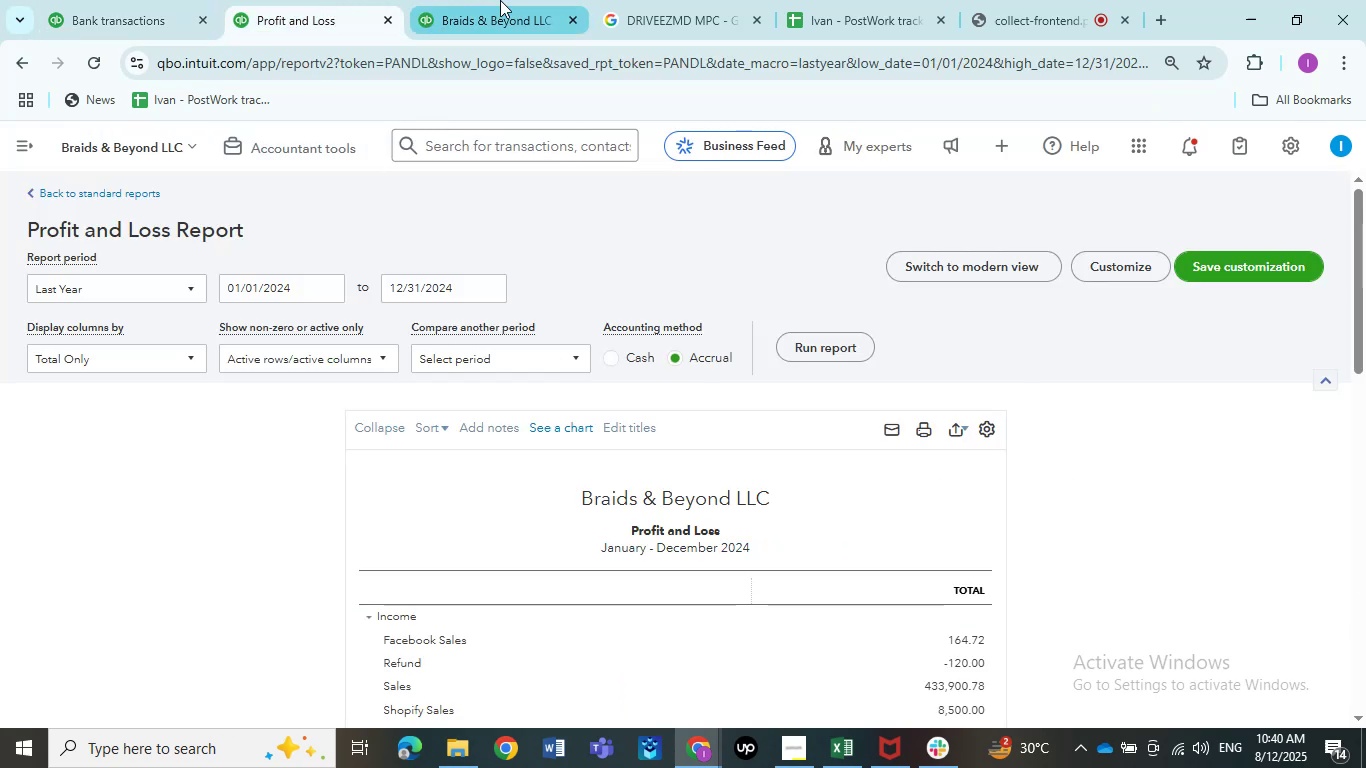 
left_click([500, 0])
 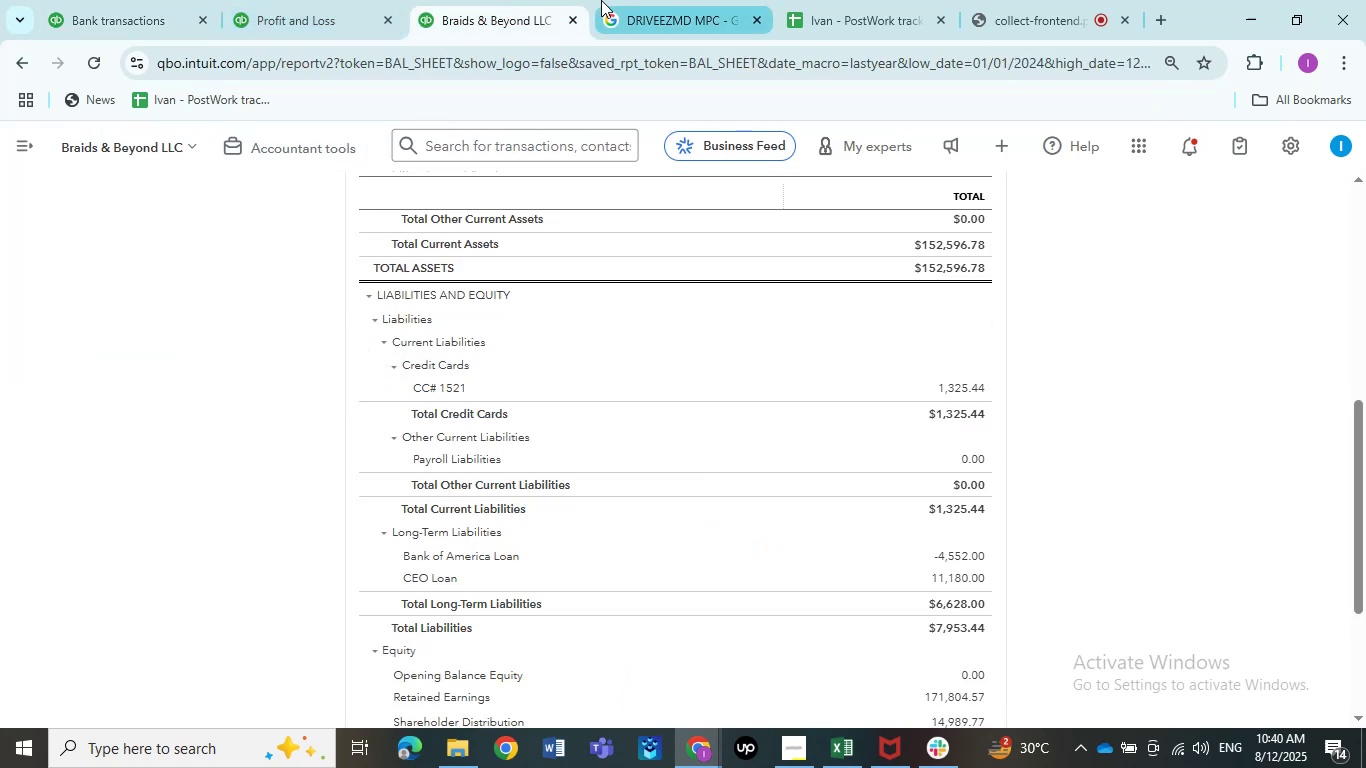 
scroll: coordinate [365, 373], scroll_direction: up, amount: 4.0
 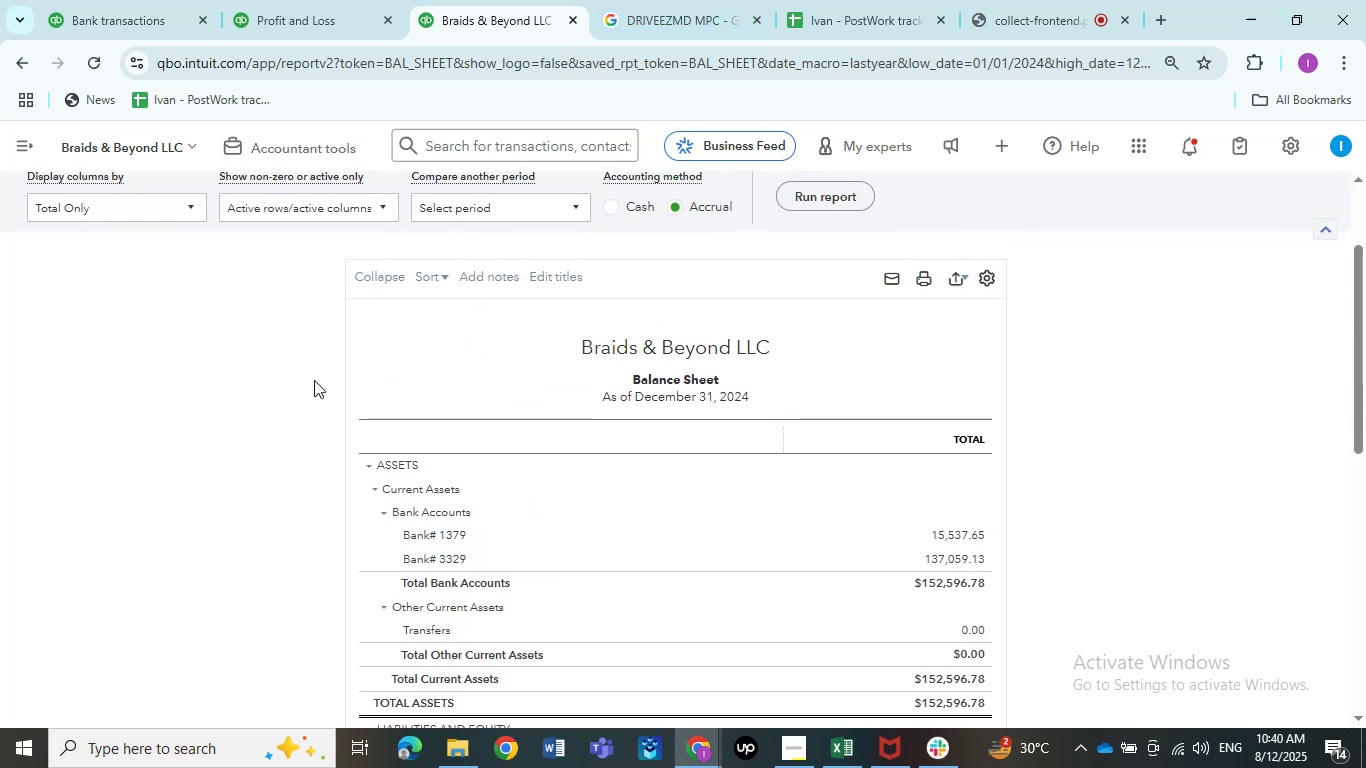 
scroll: coordinate [314, 380], scroll_direction: down, amount: 1.0
 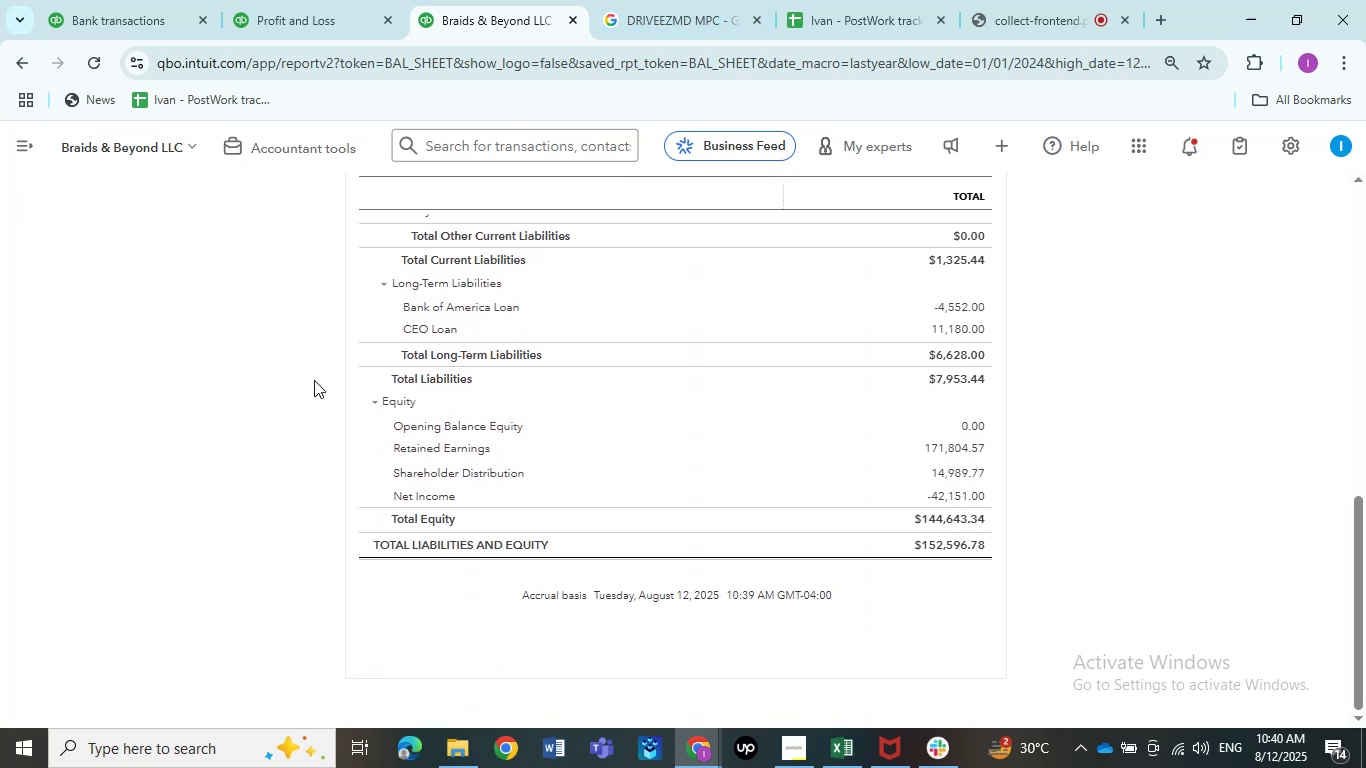 
scroll: coordinate [314, 380], scroll_direction: up, amount: 3.0
 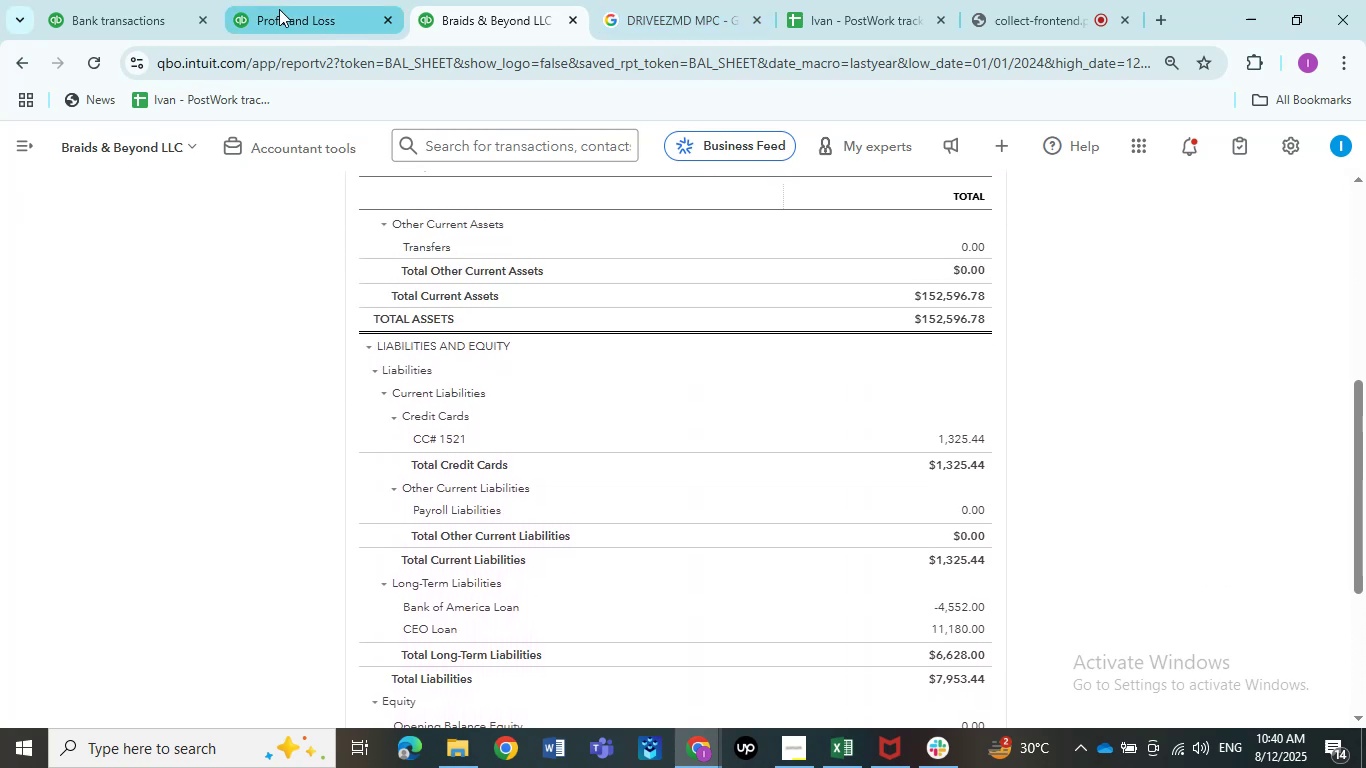 
left_click([279, 9])
 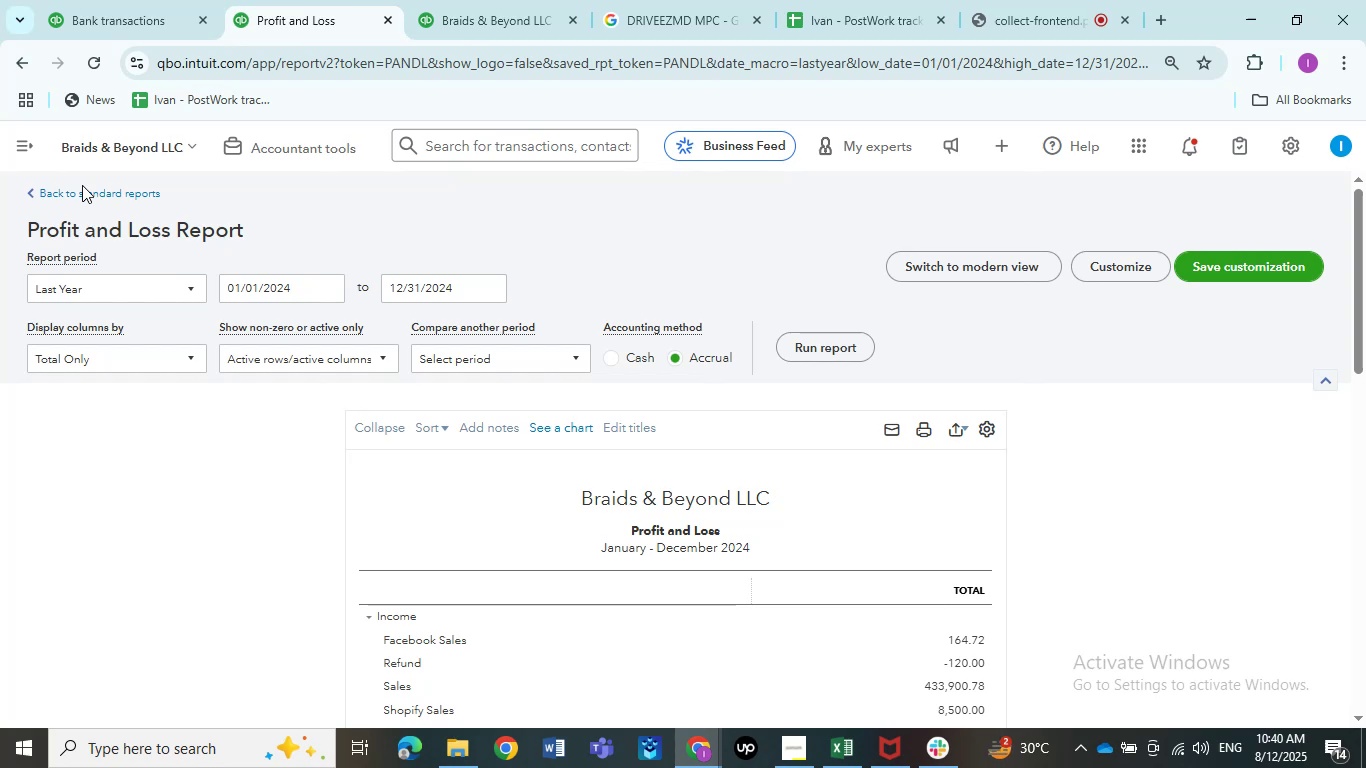 
wait(10.26)
 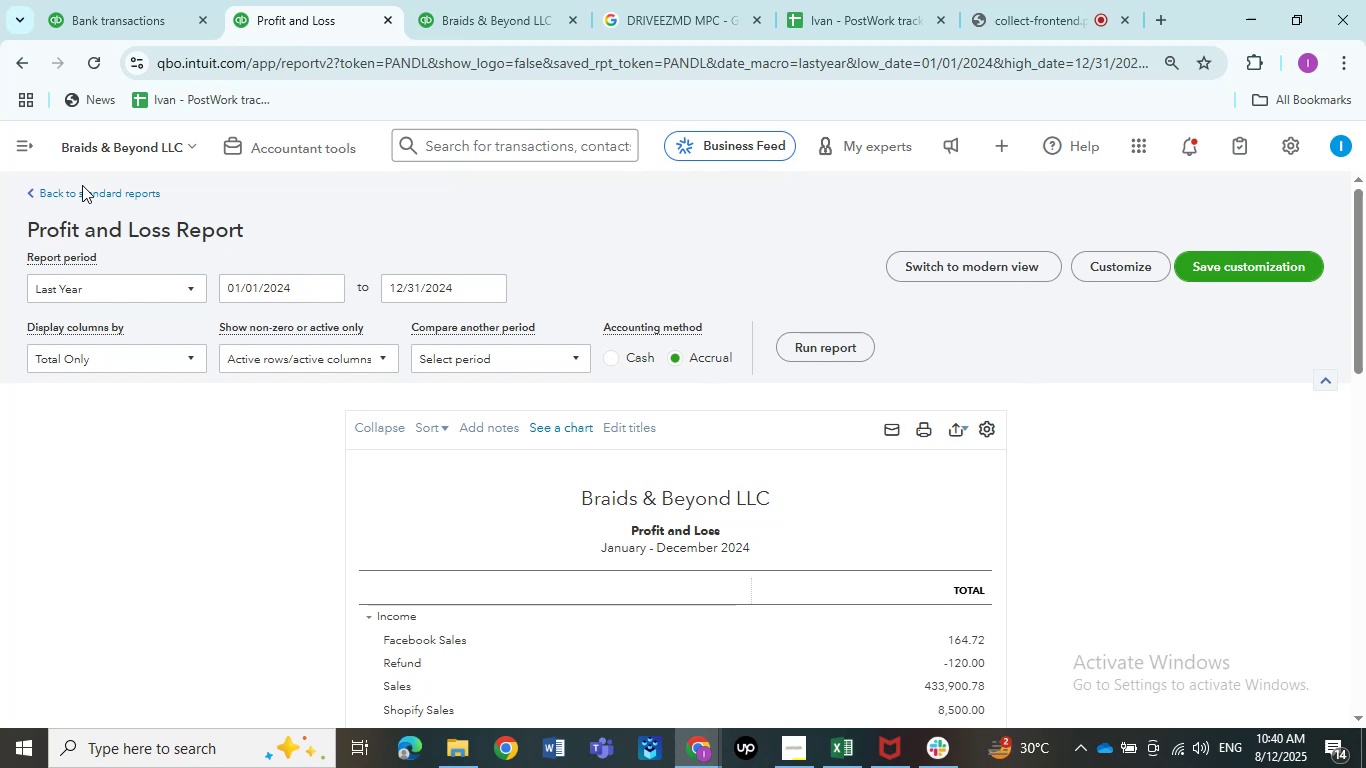 
scroll: coordinate [161, 243], scroll_direction: down, amount: 1.0
 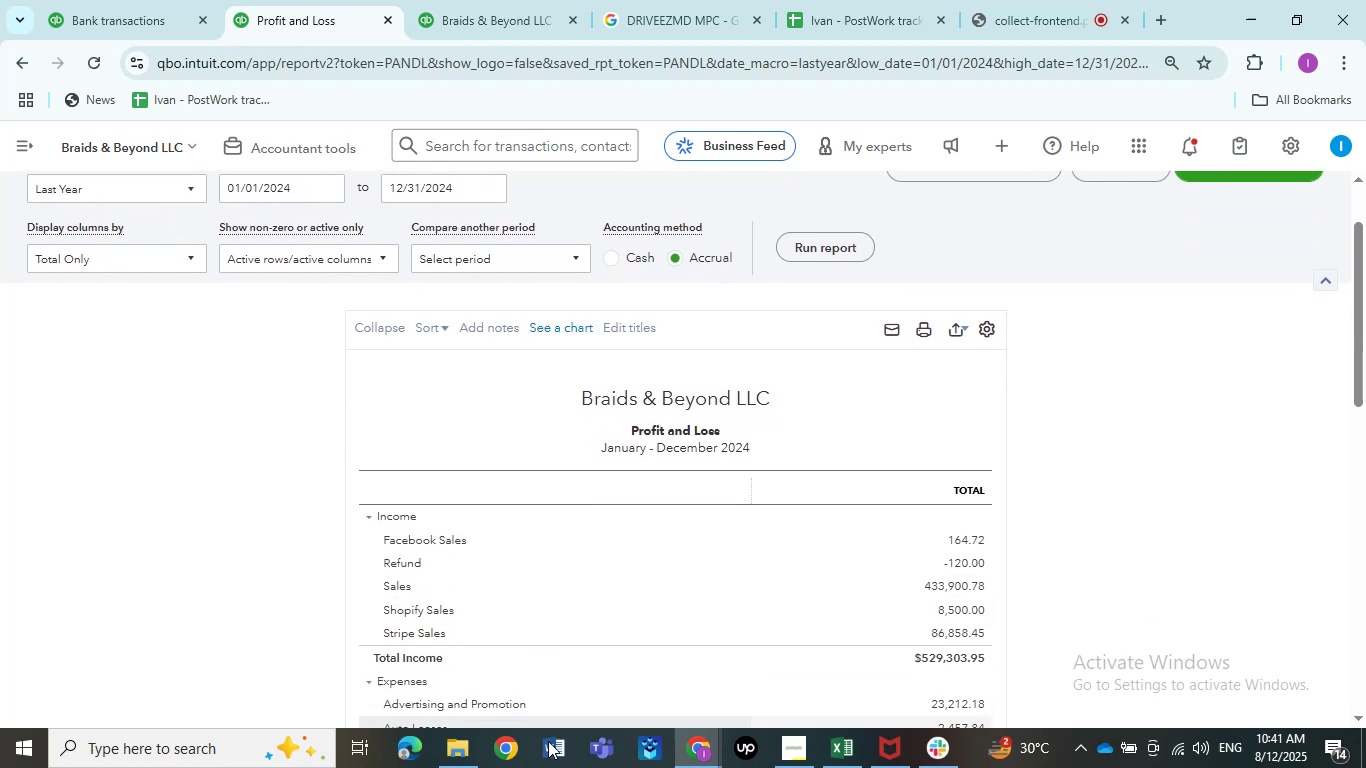 
left_click([552, 767])
 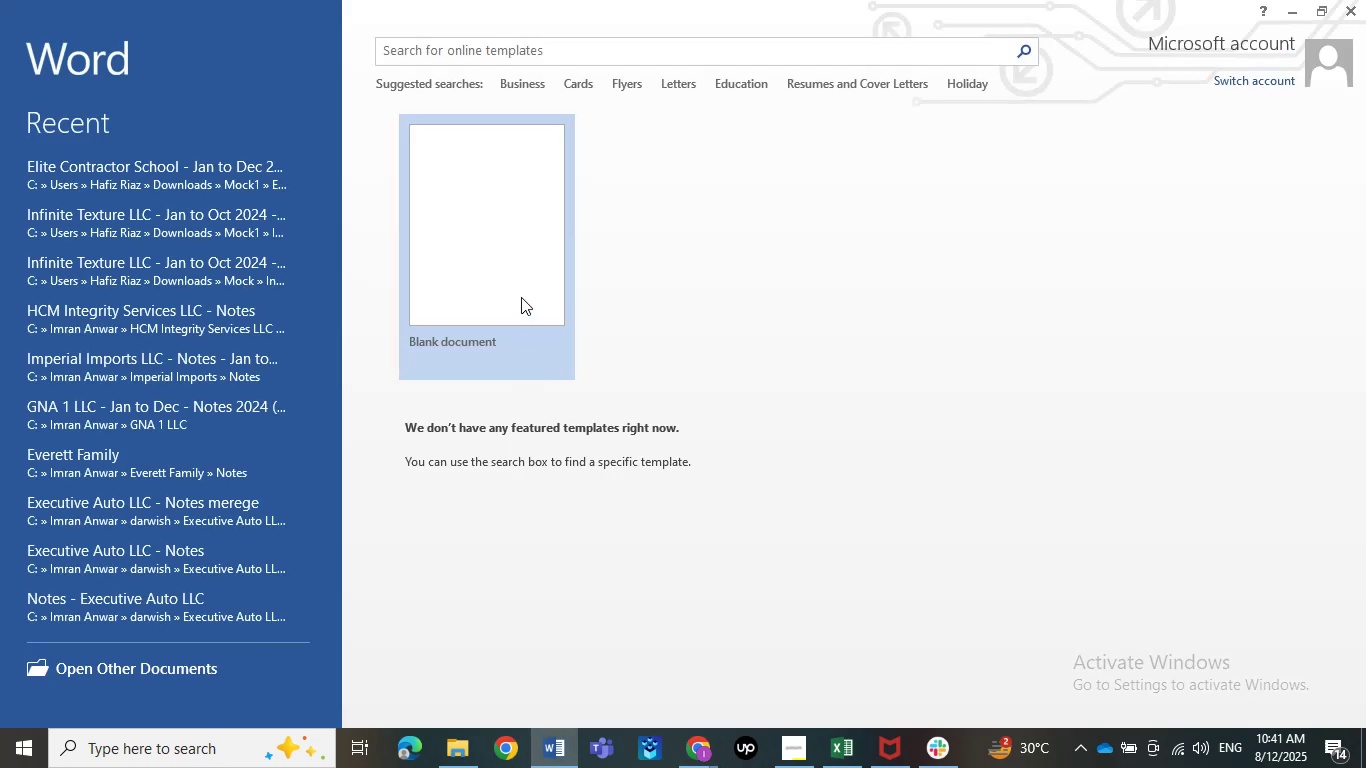 
left_click([520, 269])
 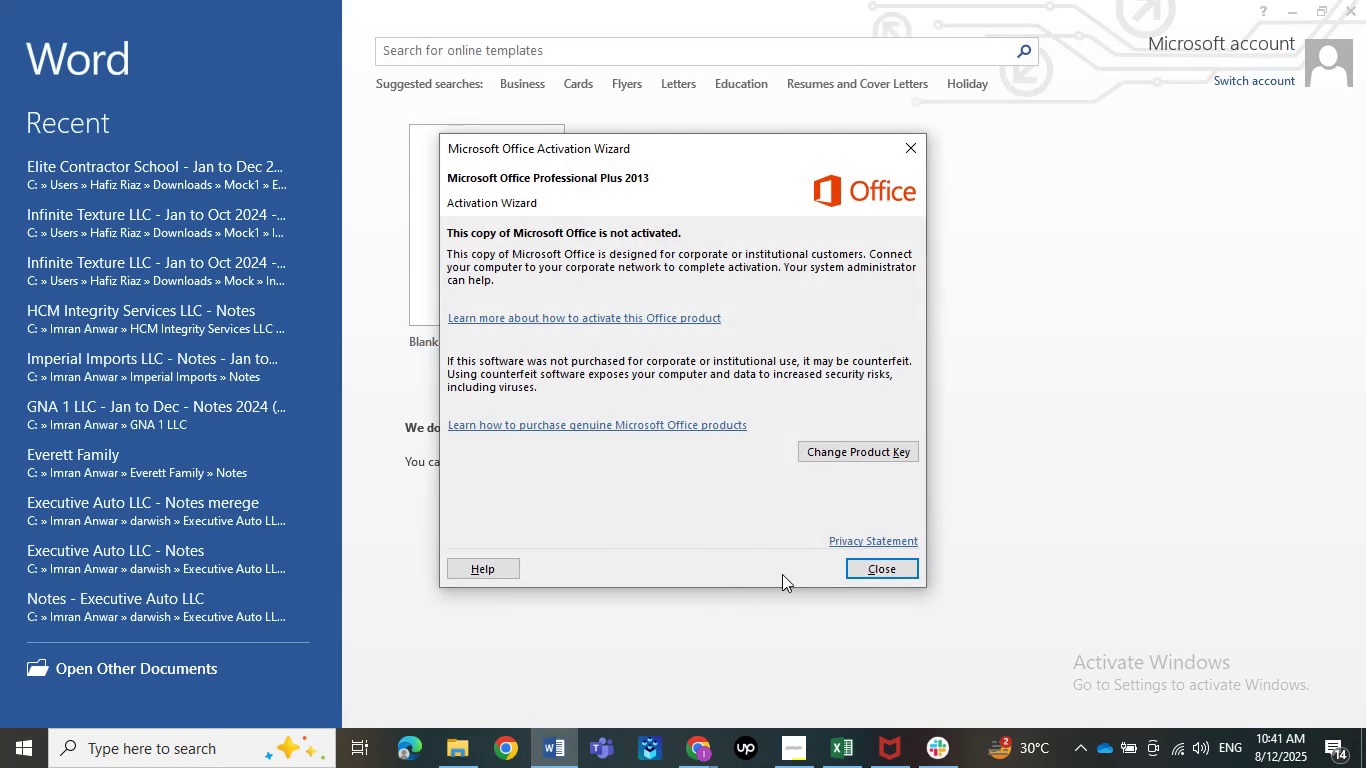 
left_click([849, 565])
 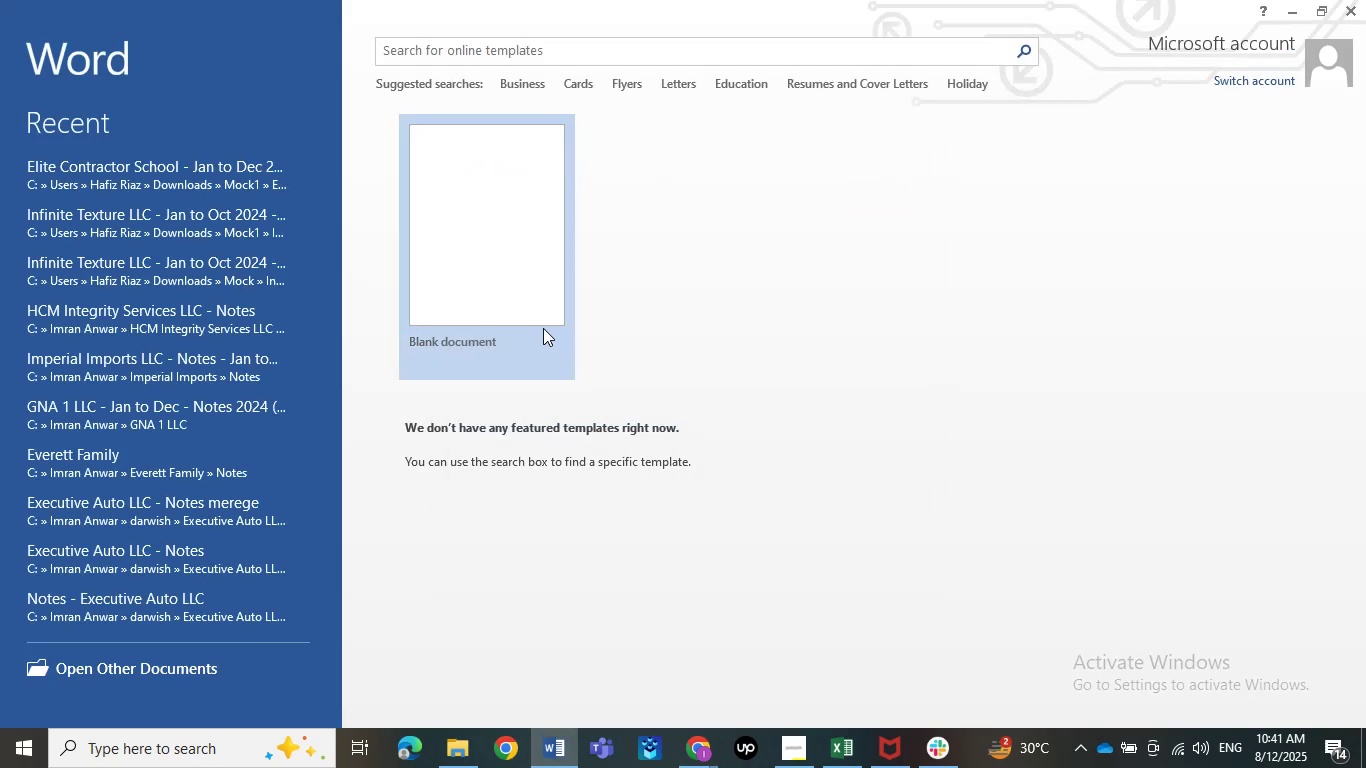 
left_click([541, 326])
 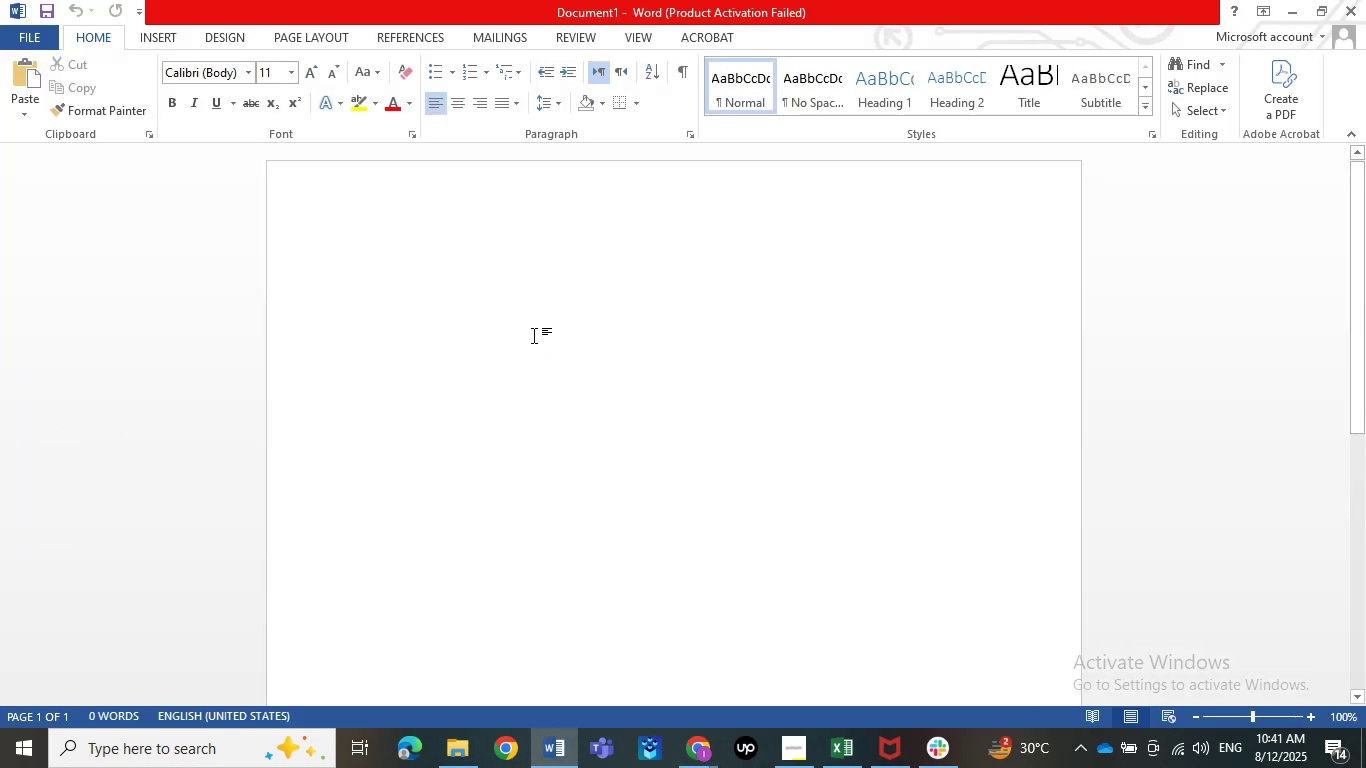 
type(Braids)
 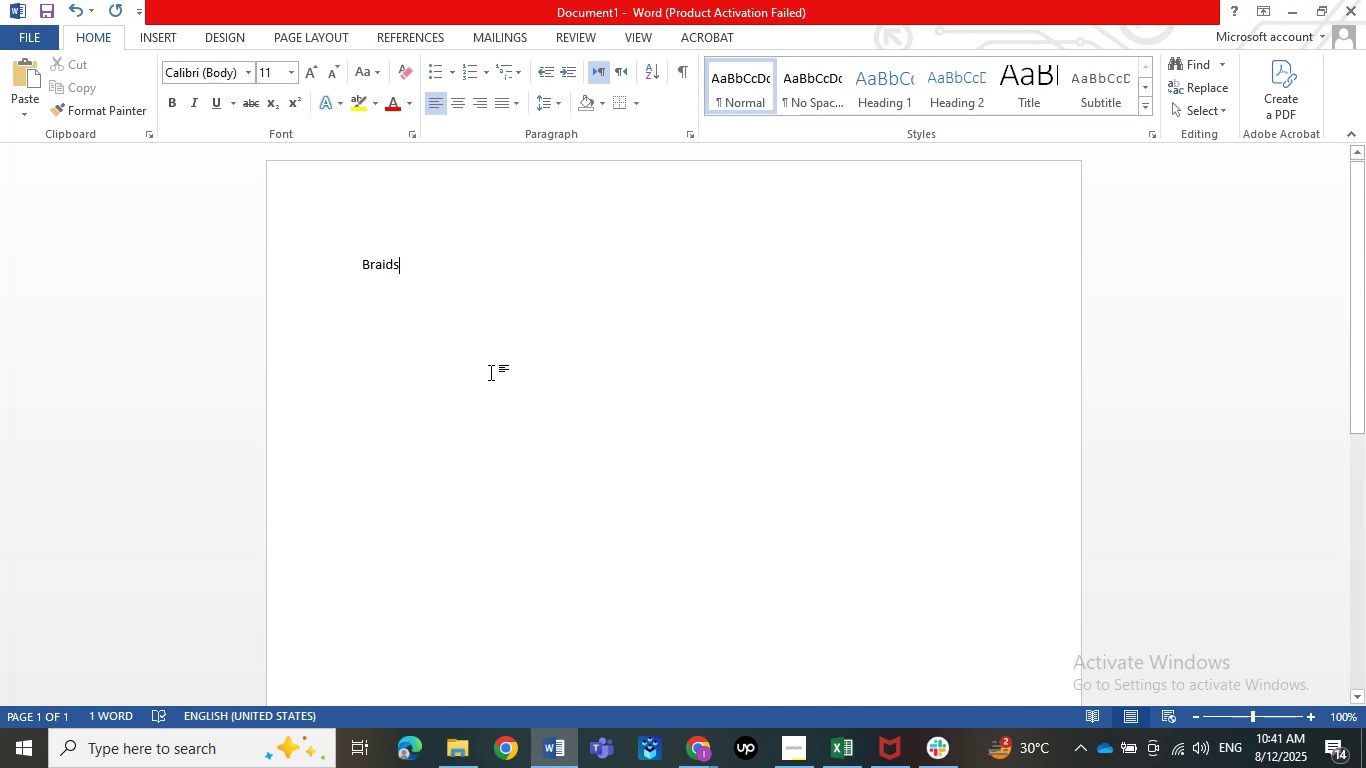 
key(Space)
 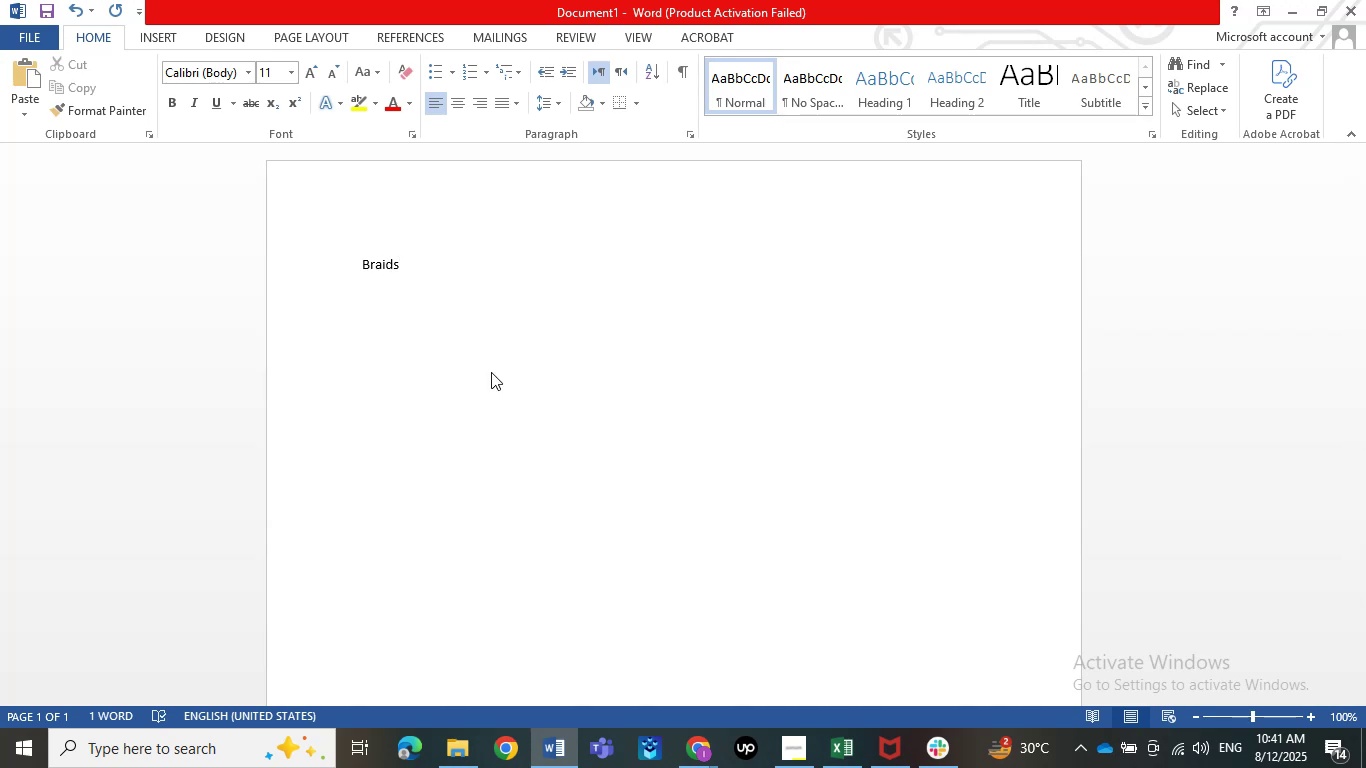 
type(& Beyond )
 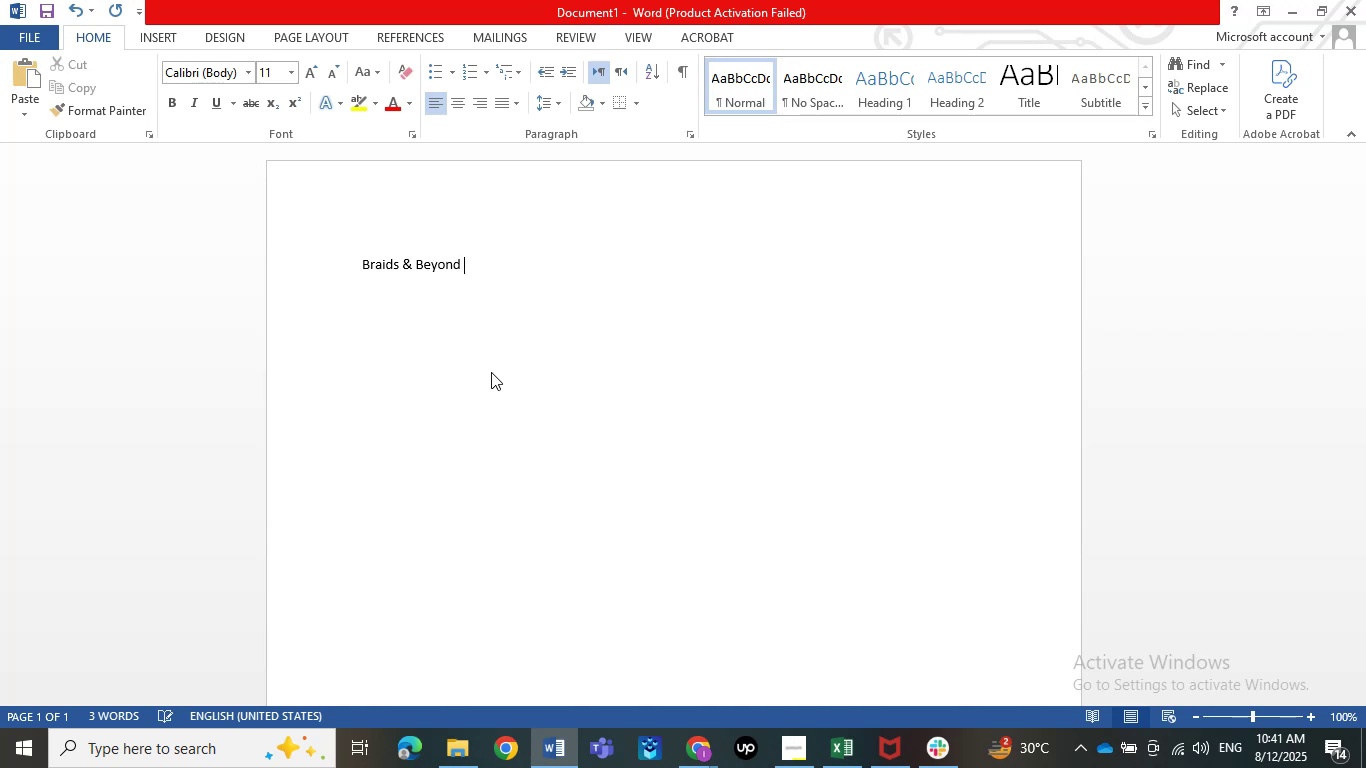 
wait(6.06)
 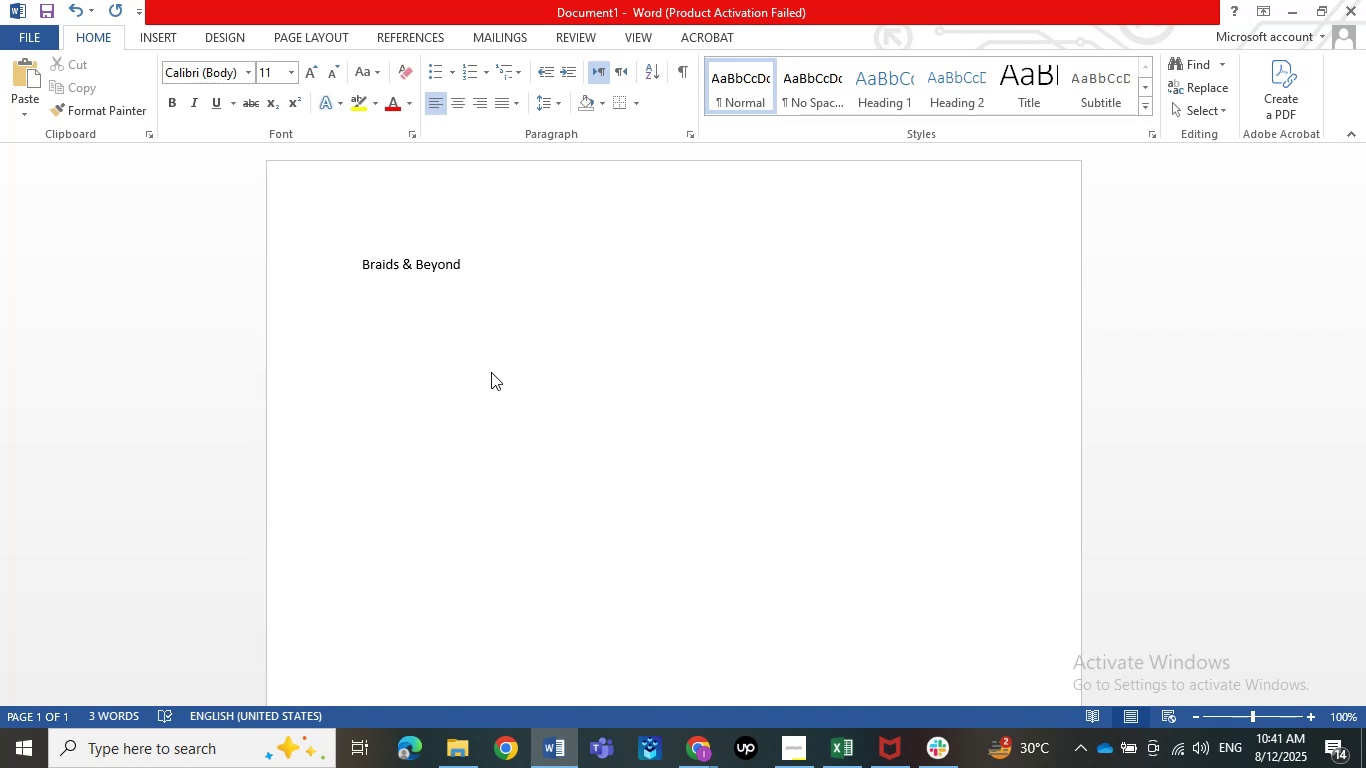 
left_click([1291, 17])
 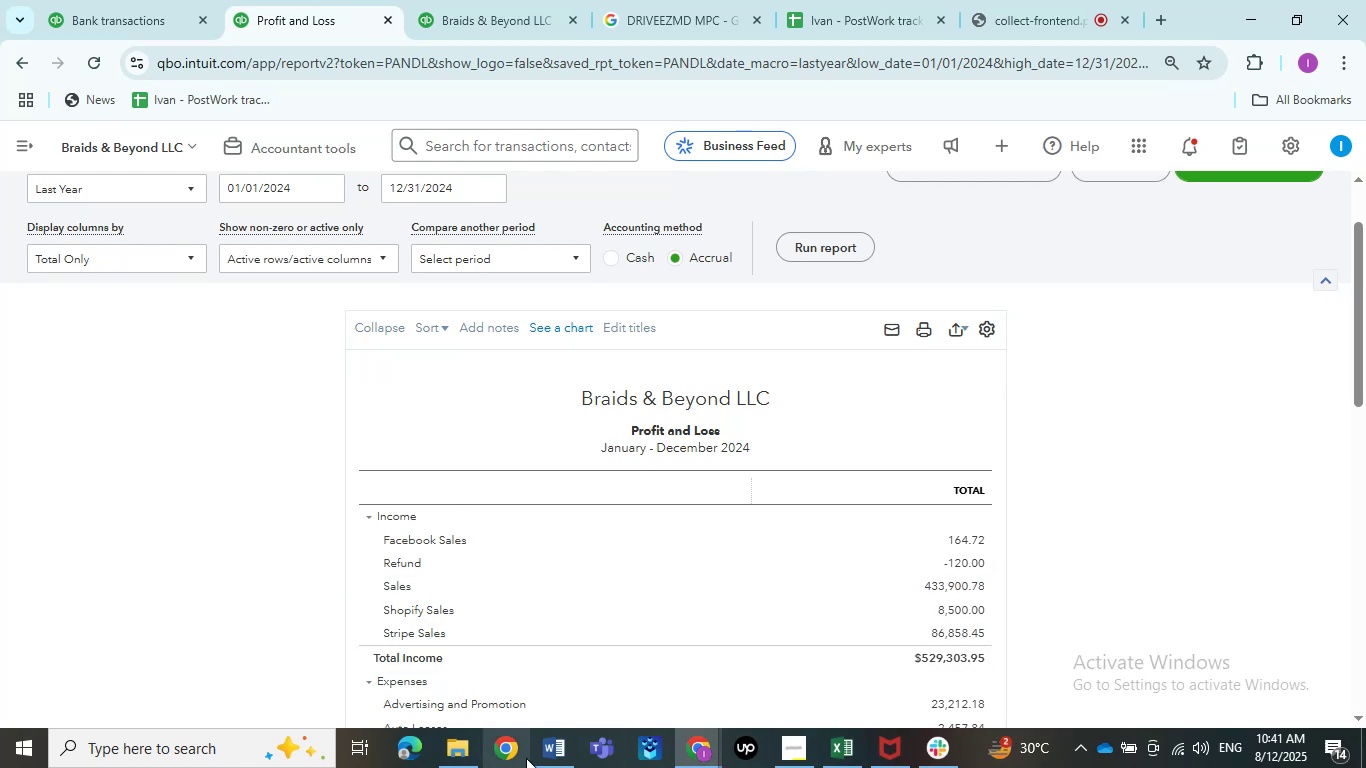 
left_click([543, 758])
 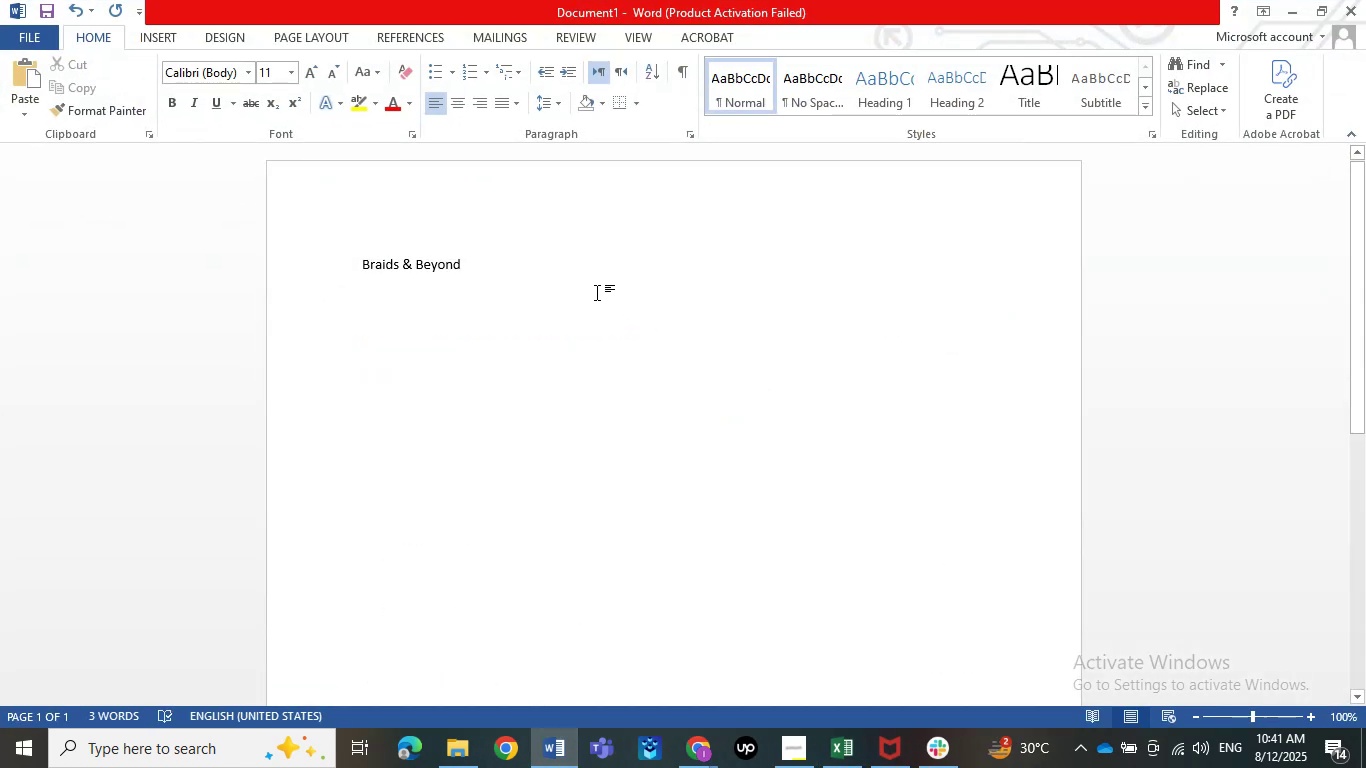 
type(LLC)
 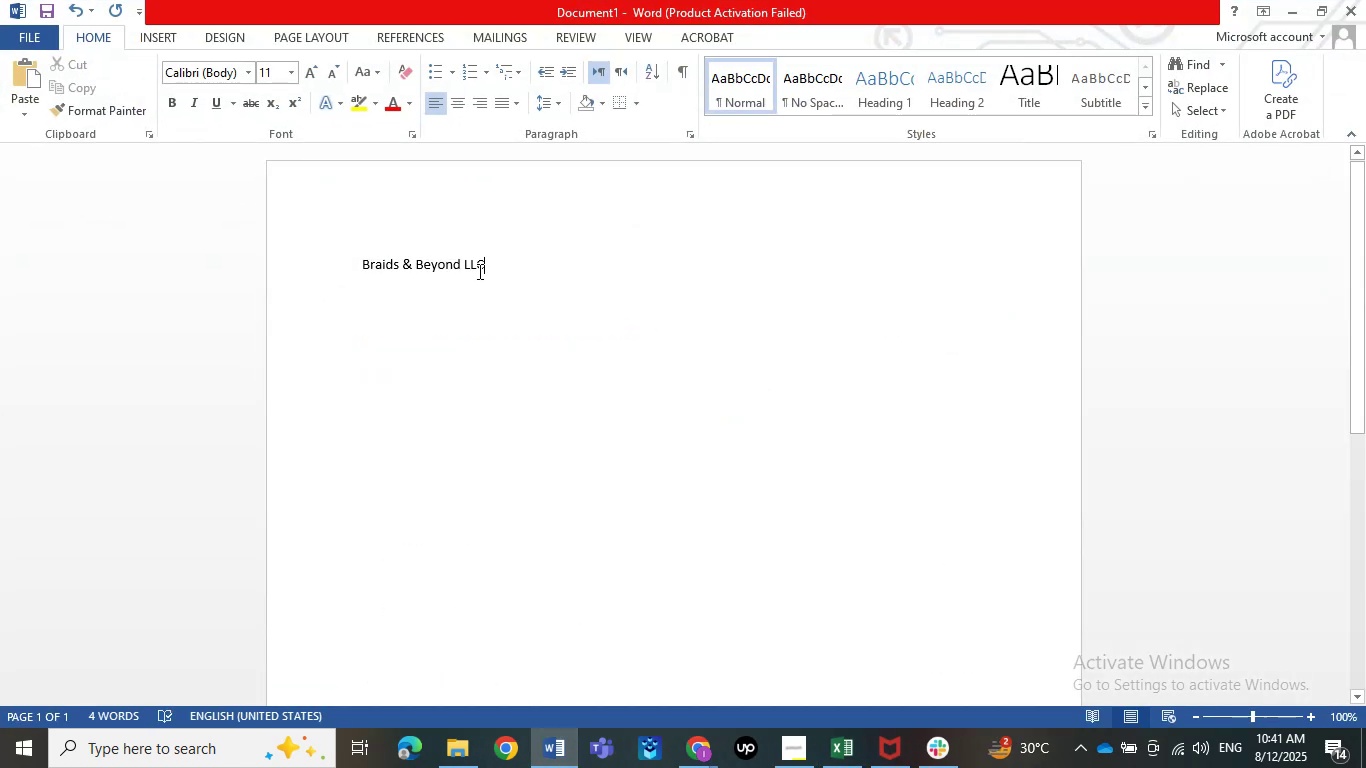 
left_click_drag(start_coordinate=[498, 267], to_coordinate=[372, 263])
 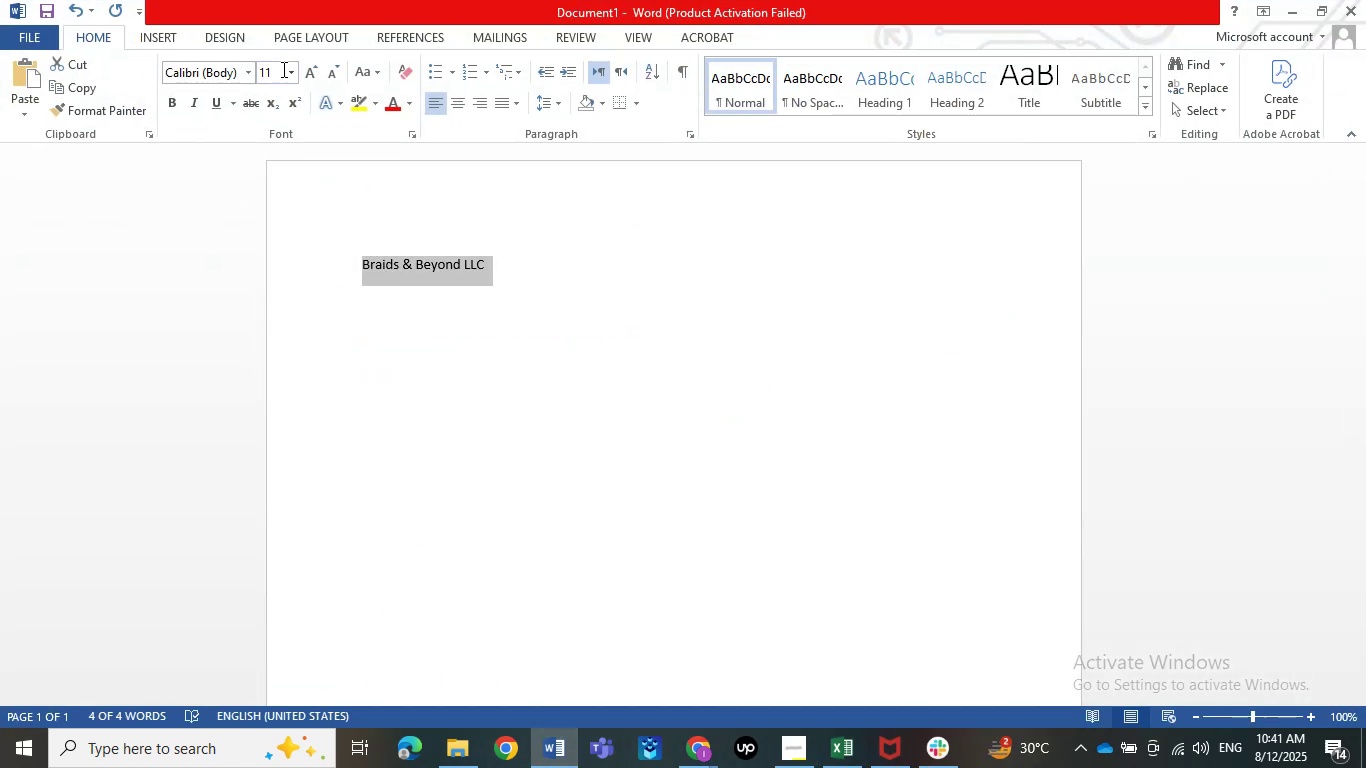 
left_click([282, 69])
 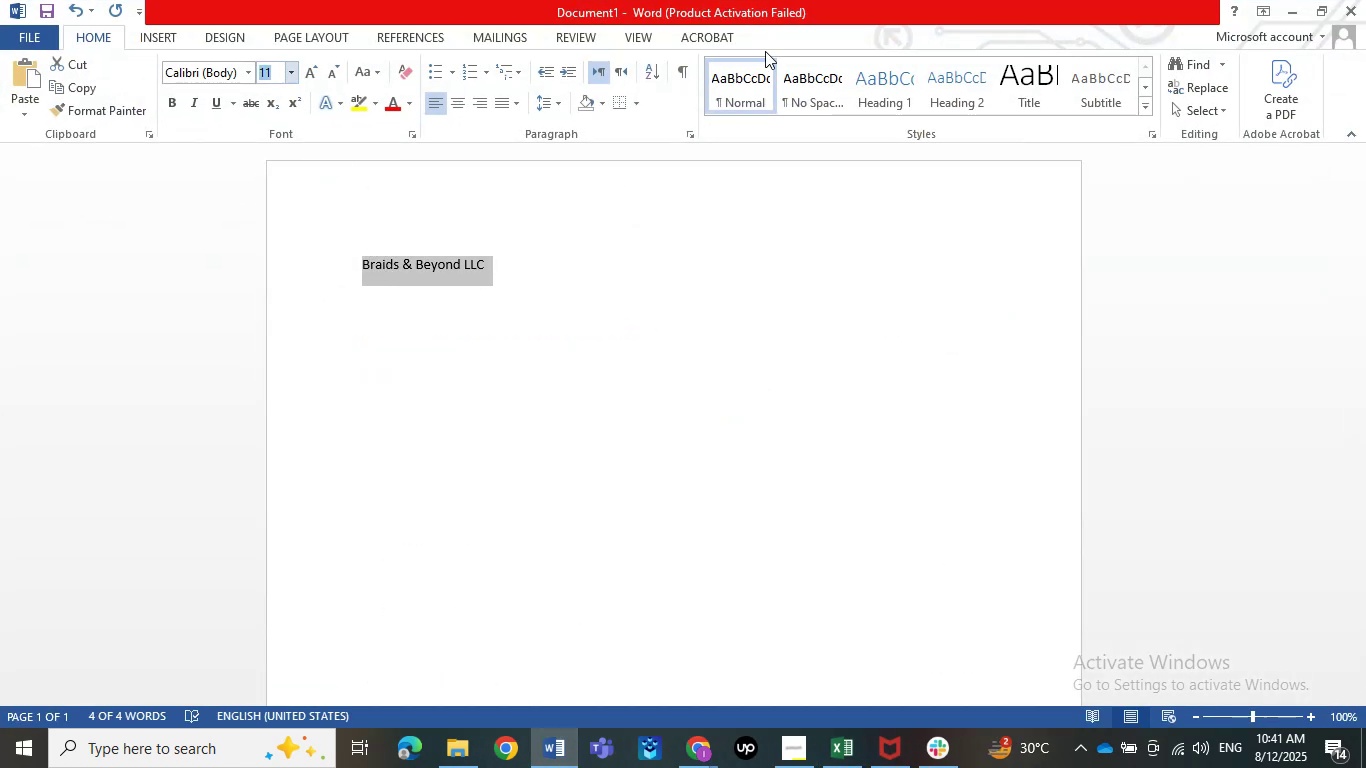 
key(Numpad2)
 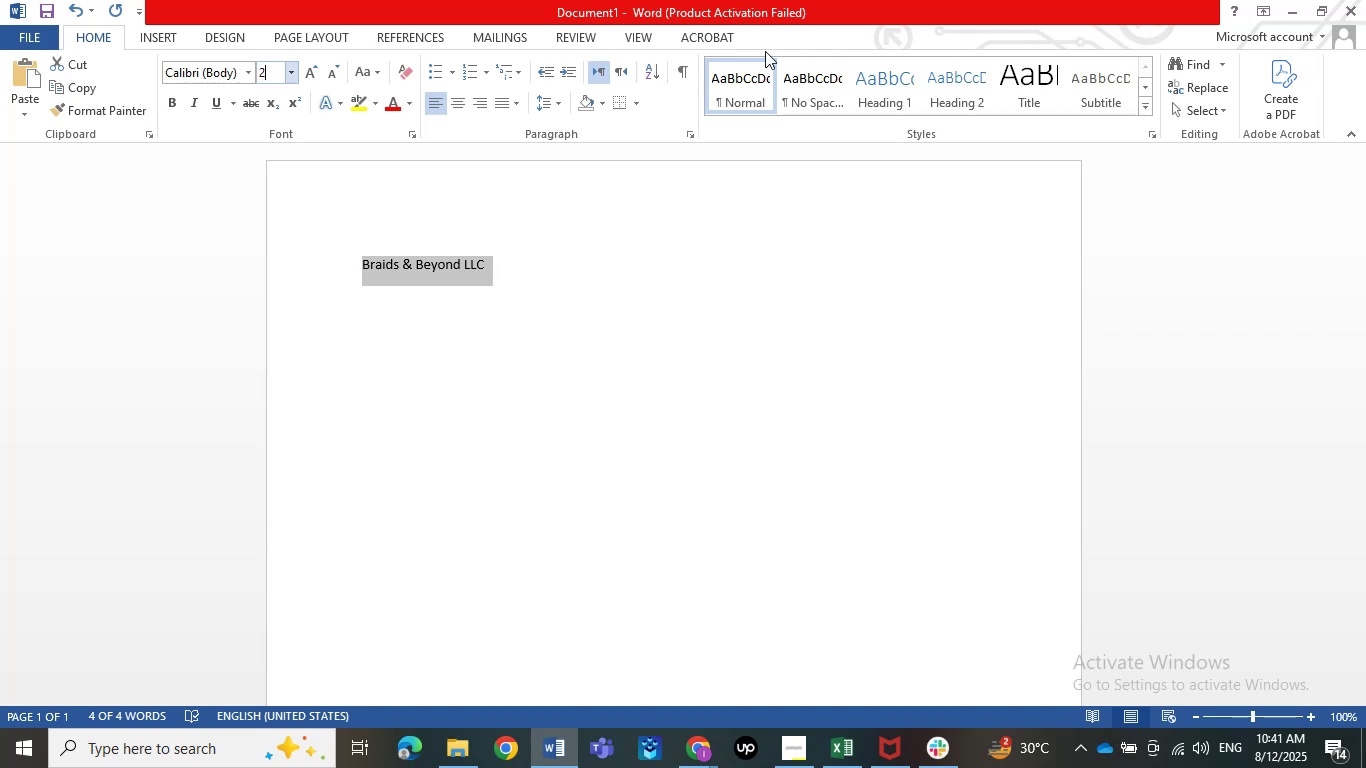 
key(Numpad0)
 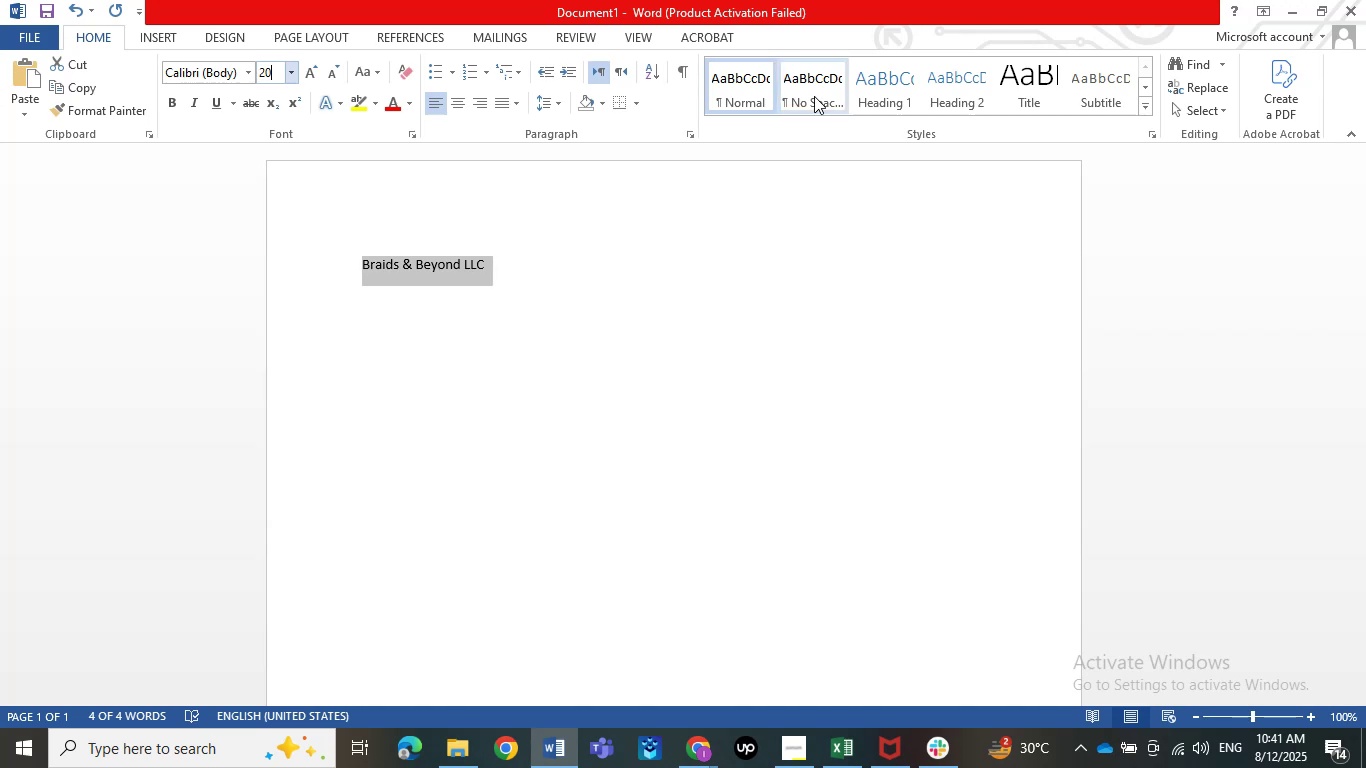 
key(NumpadEnter)
 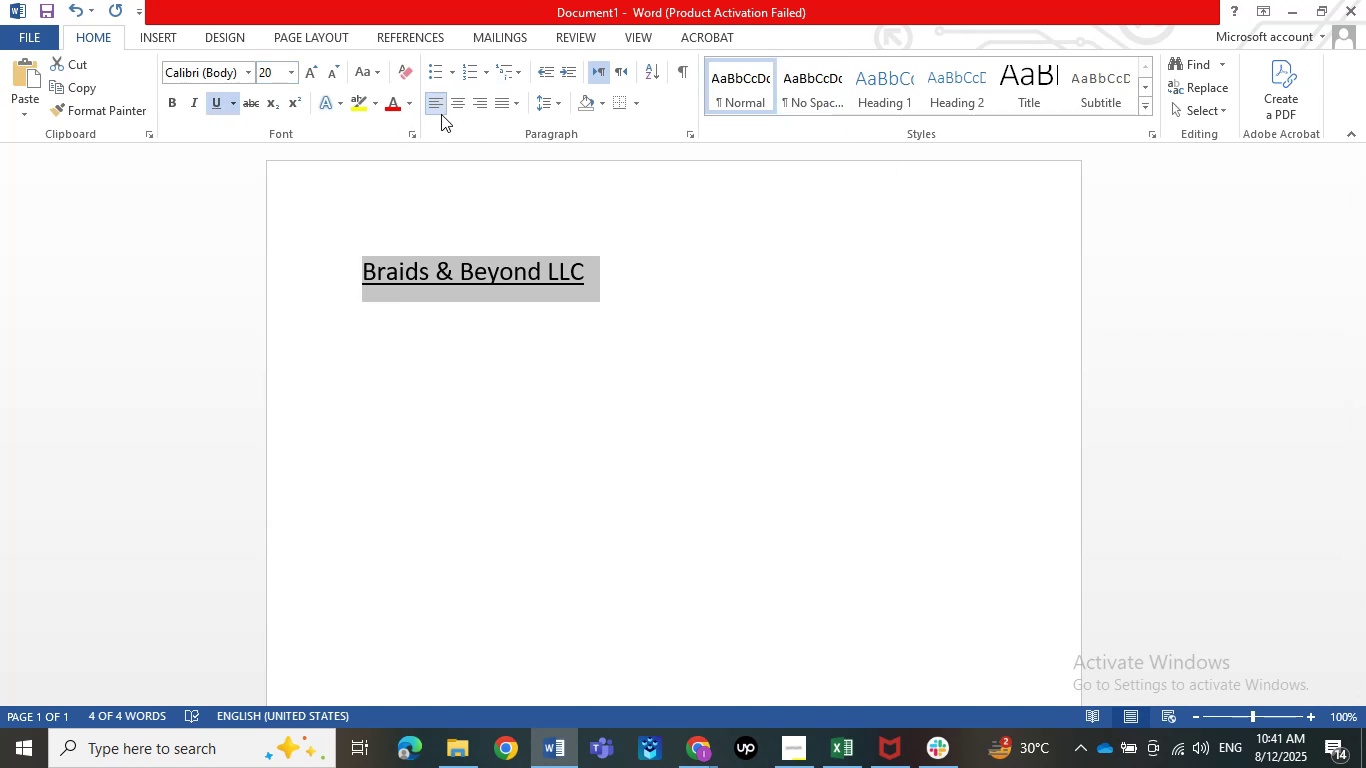 
wait(6.45)
 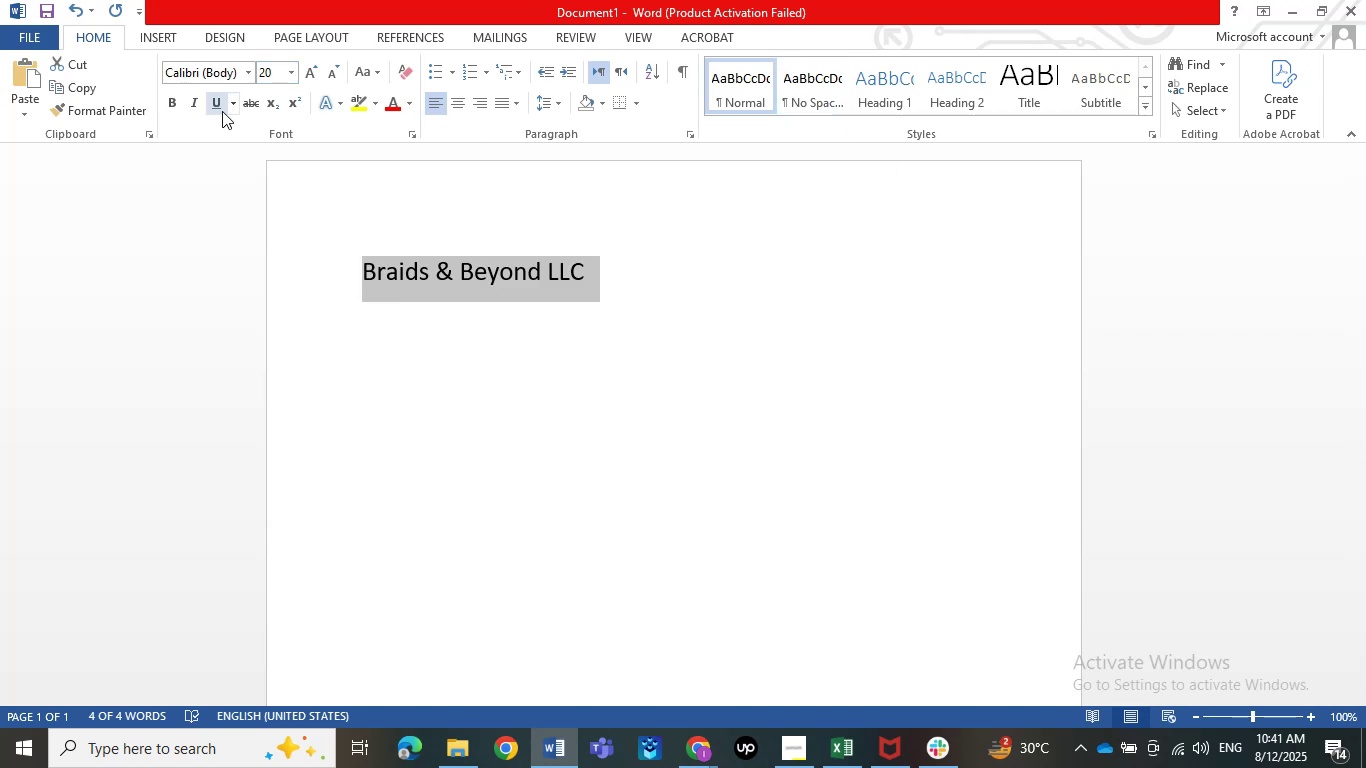 
left_click([450, 94])
 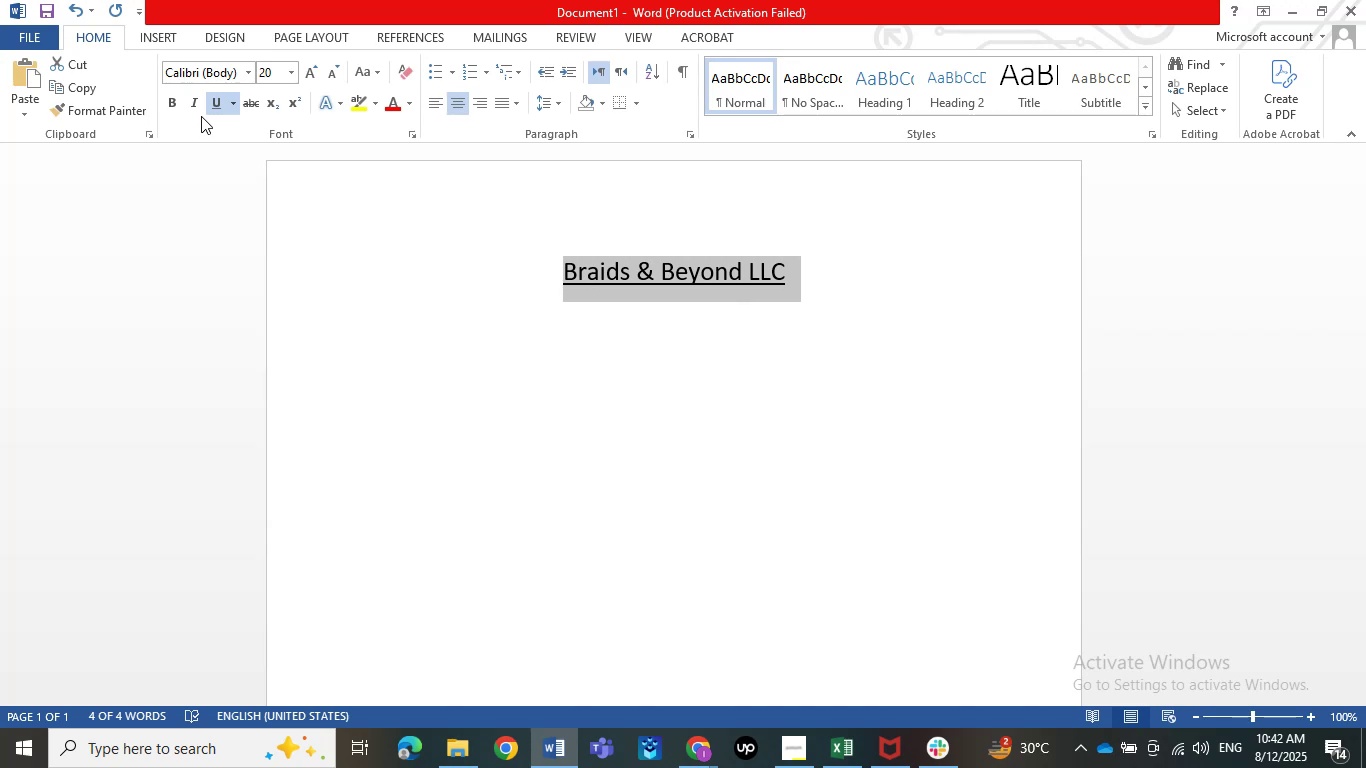 
wait(19.63)
 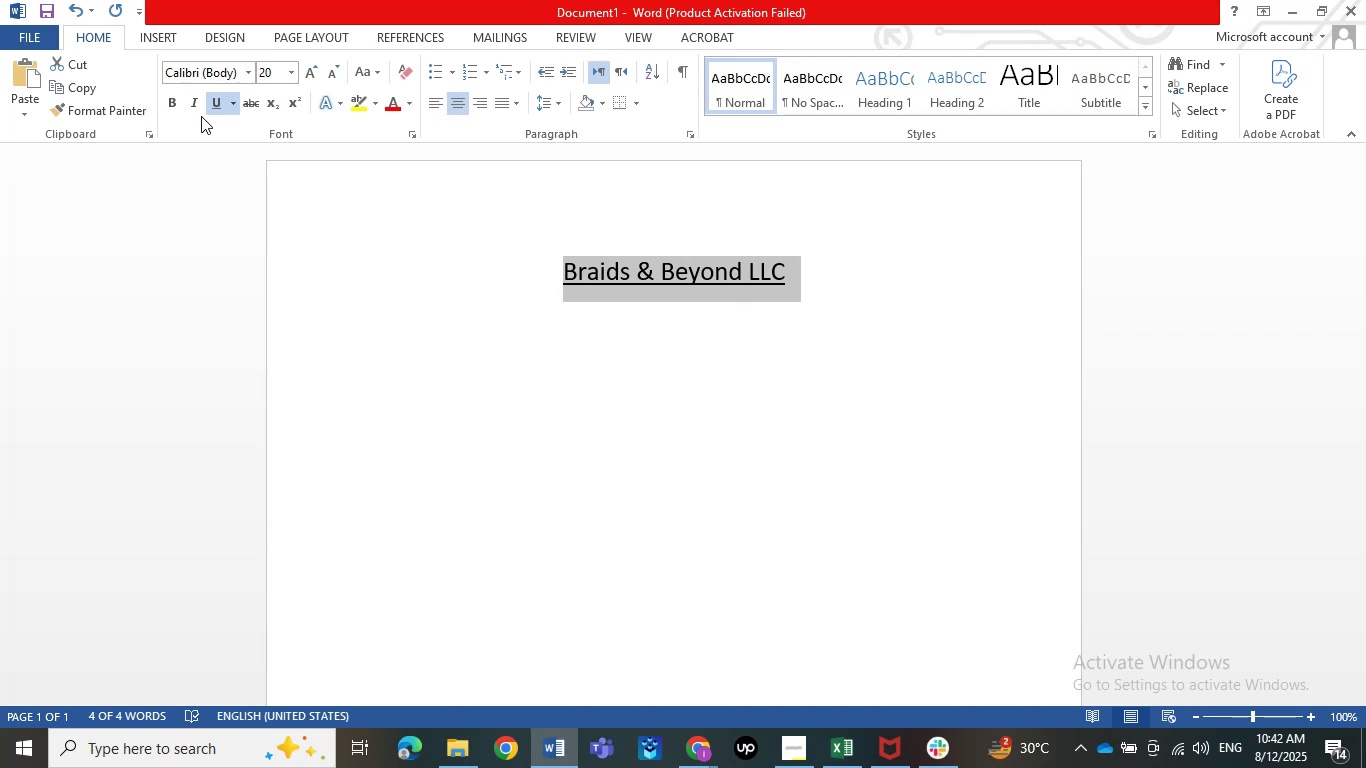 
left_click([219, 105])
 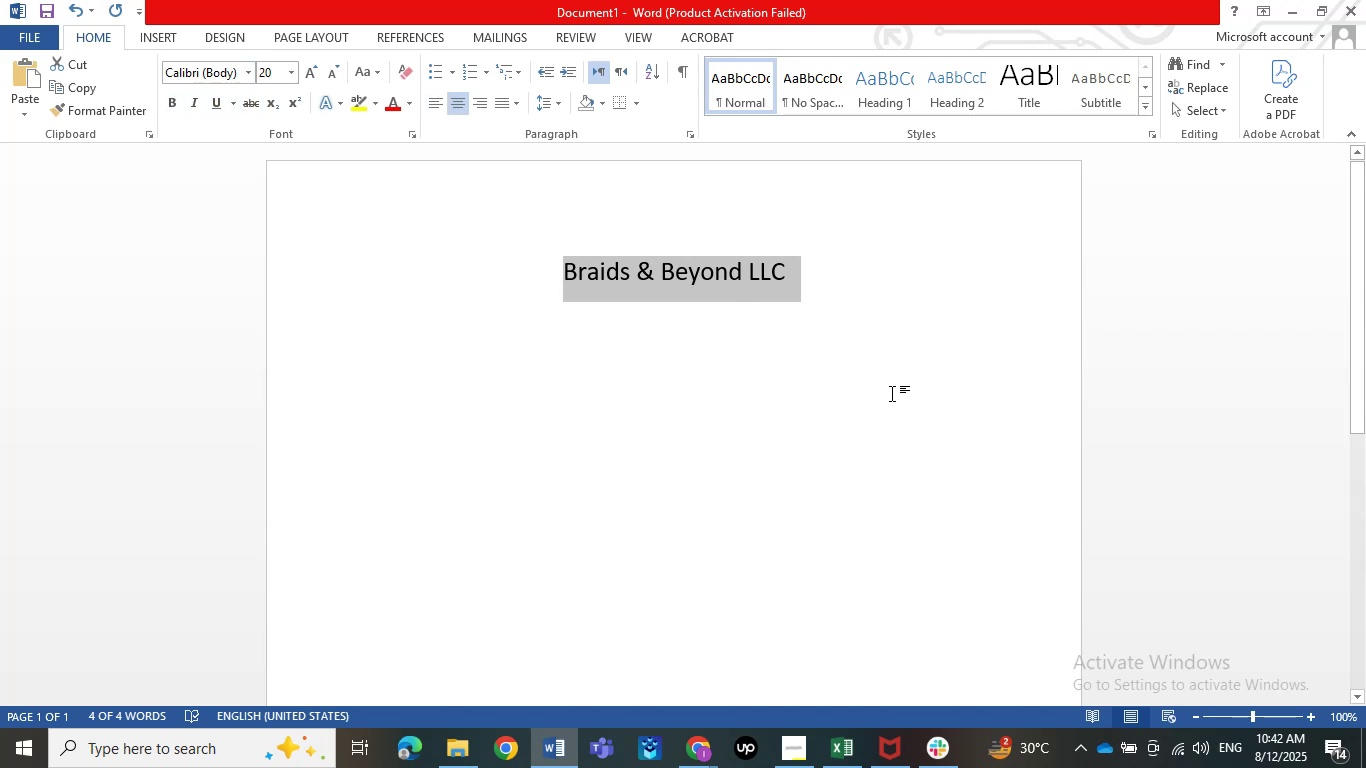 
left_click([861, 274])
 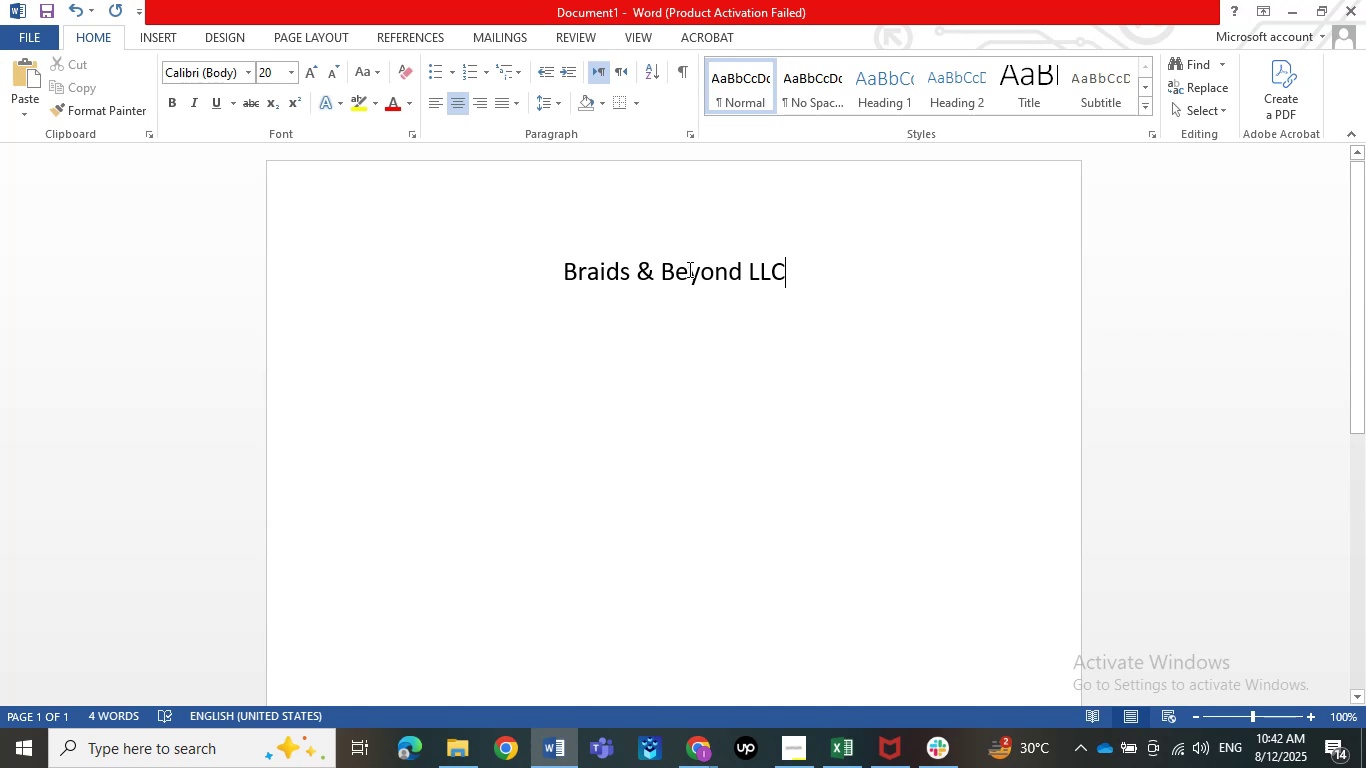 
left_click_drag(start_coordinate=[835, 284], to_coordinate=[560, 267])
 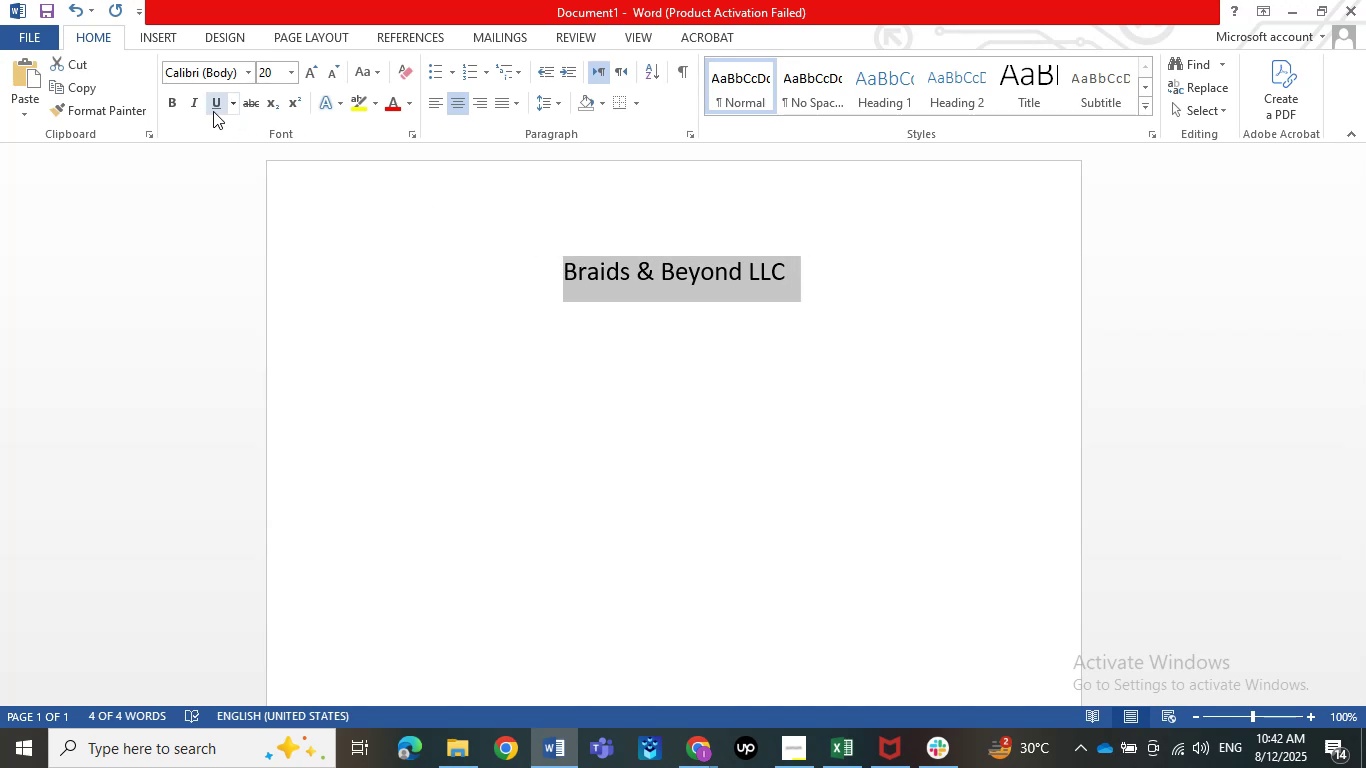 
left_click([213, 111])
 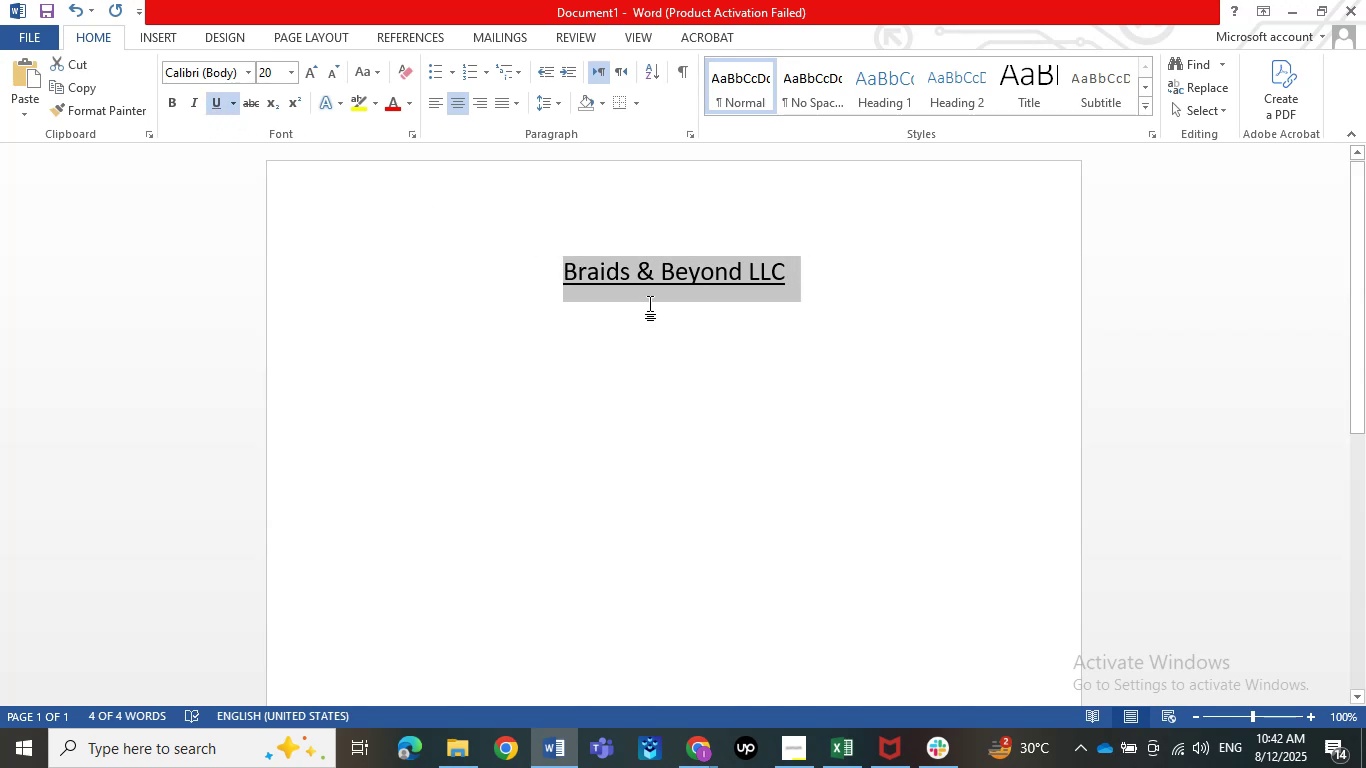 
left_click([859, 281])
 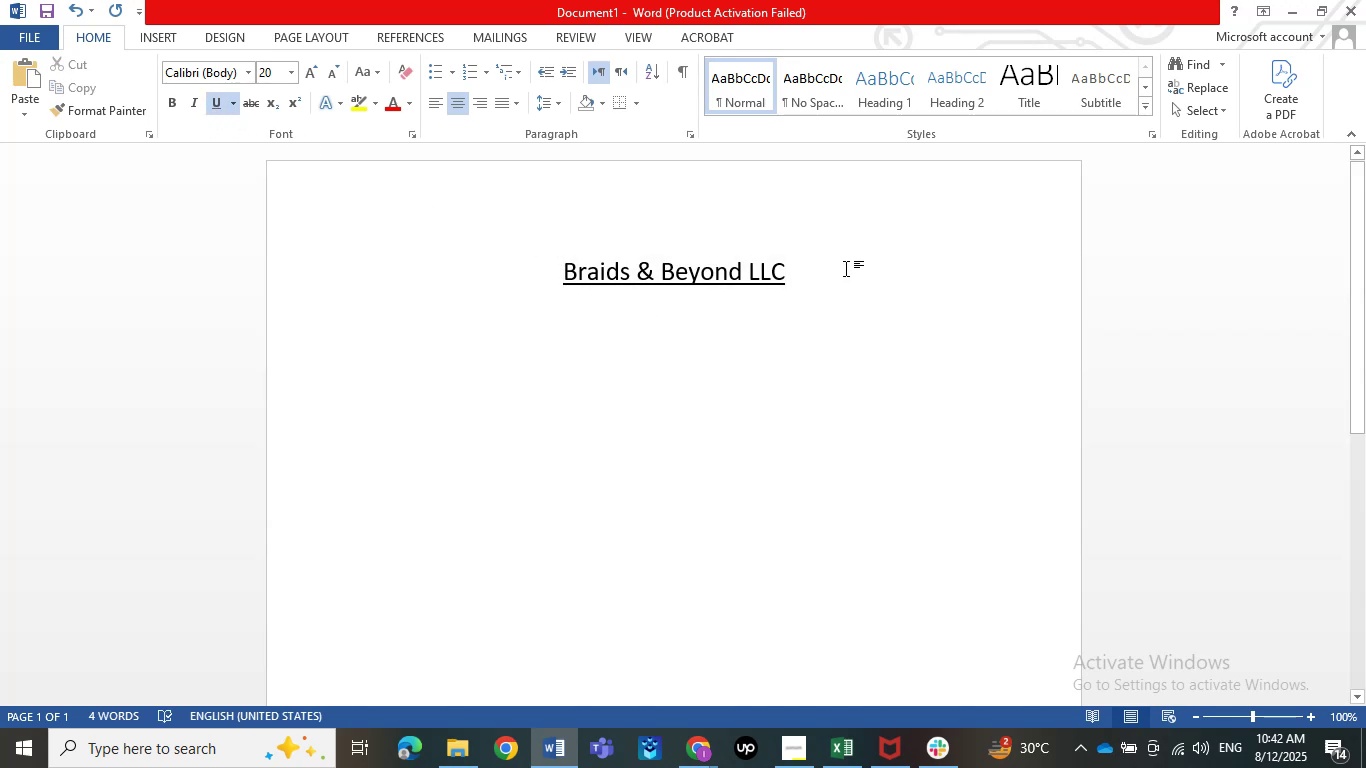 
key(Enter)
 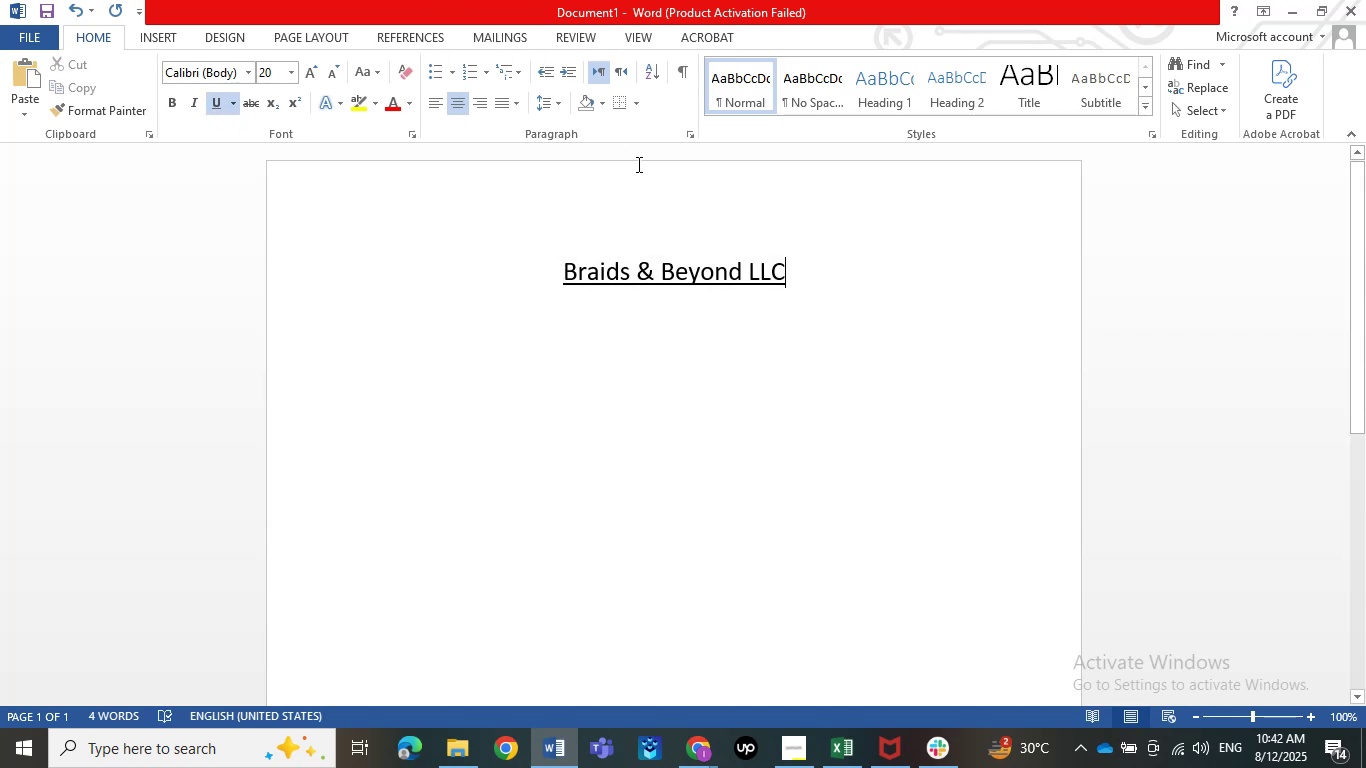 
key(Enter)
 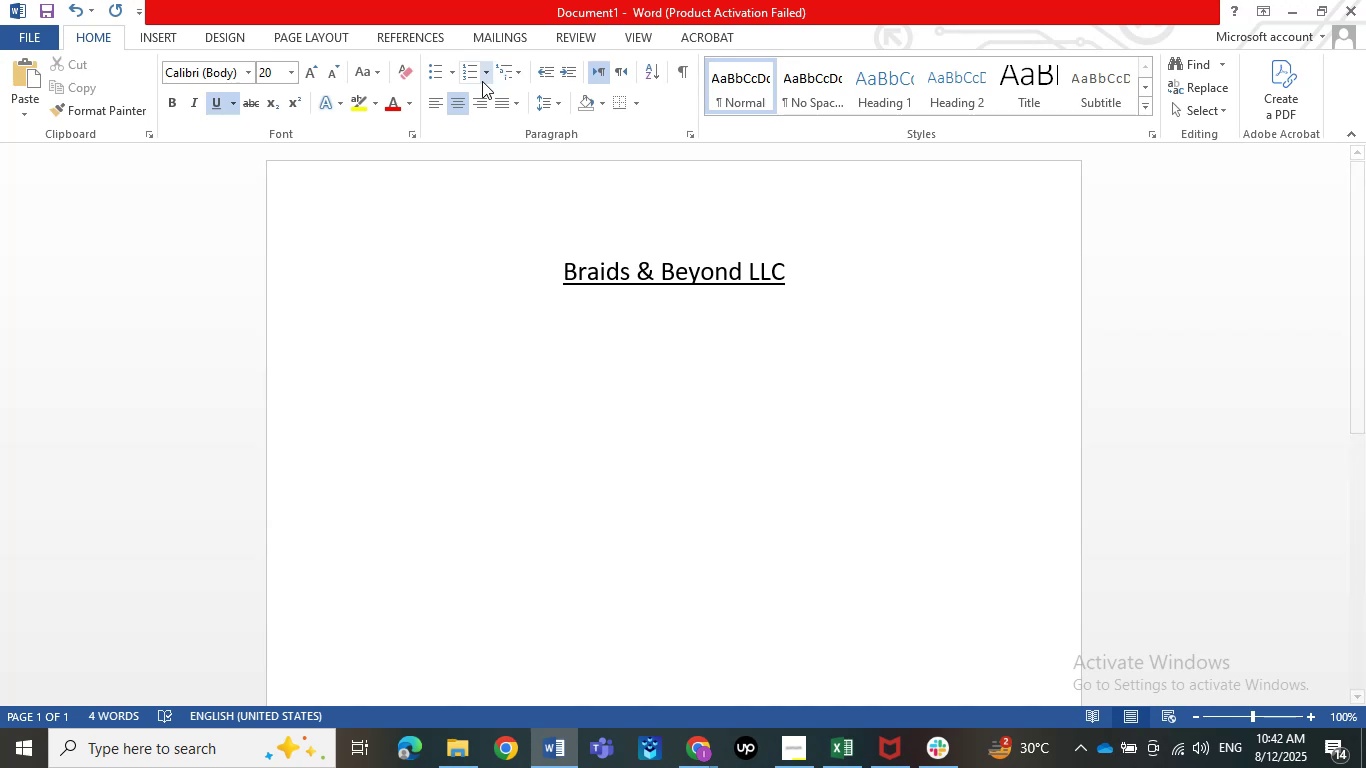 
left_click([438, 99])
 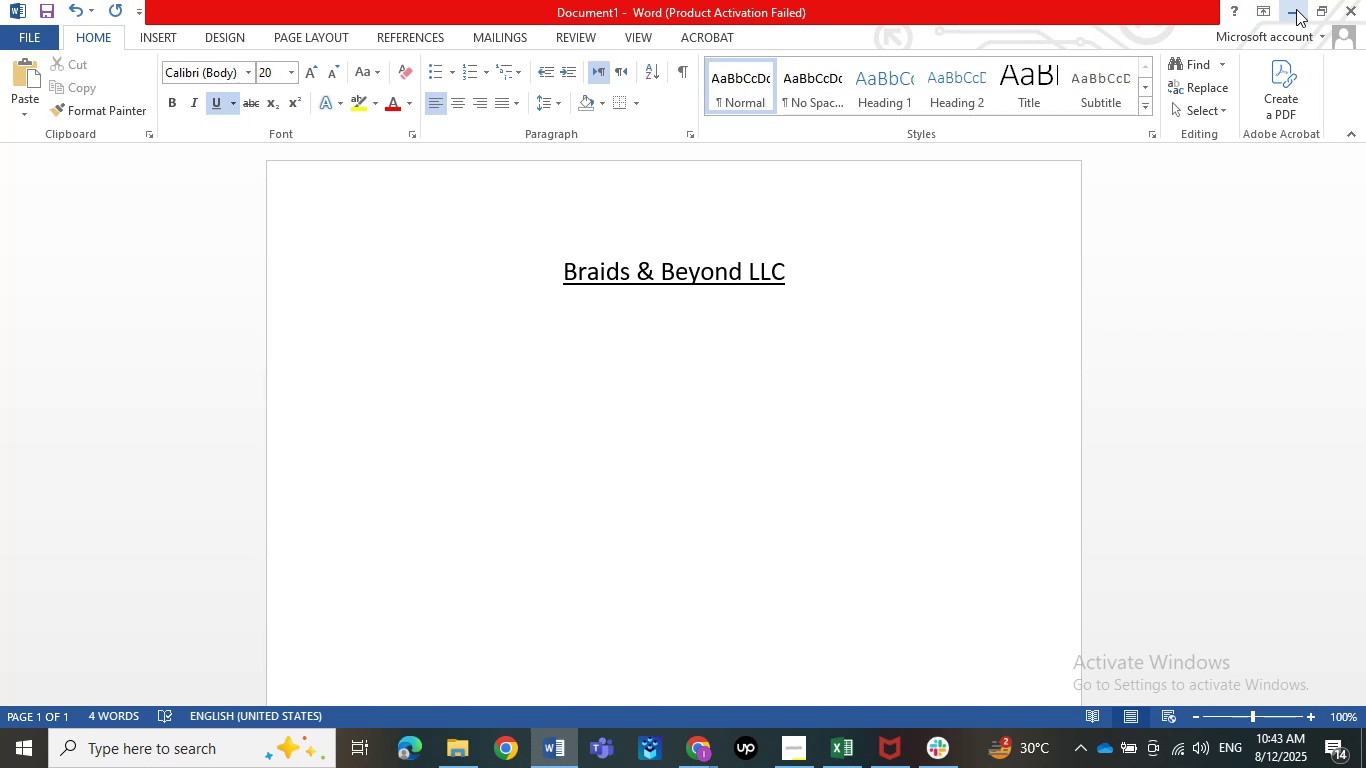 
wait(44.91)
 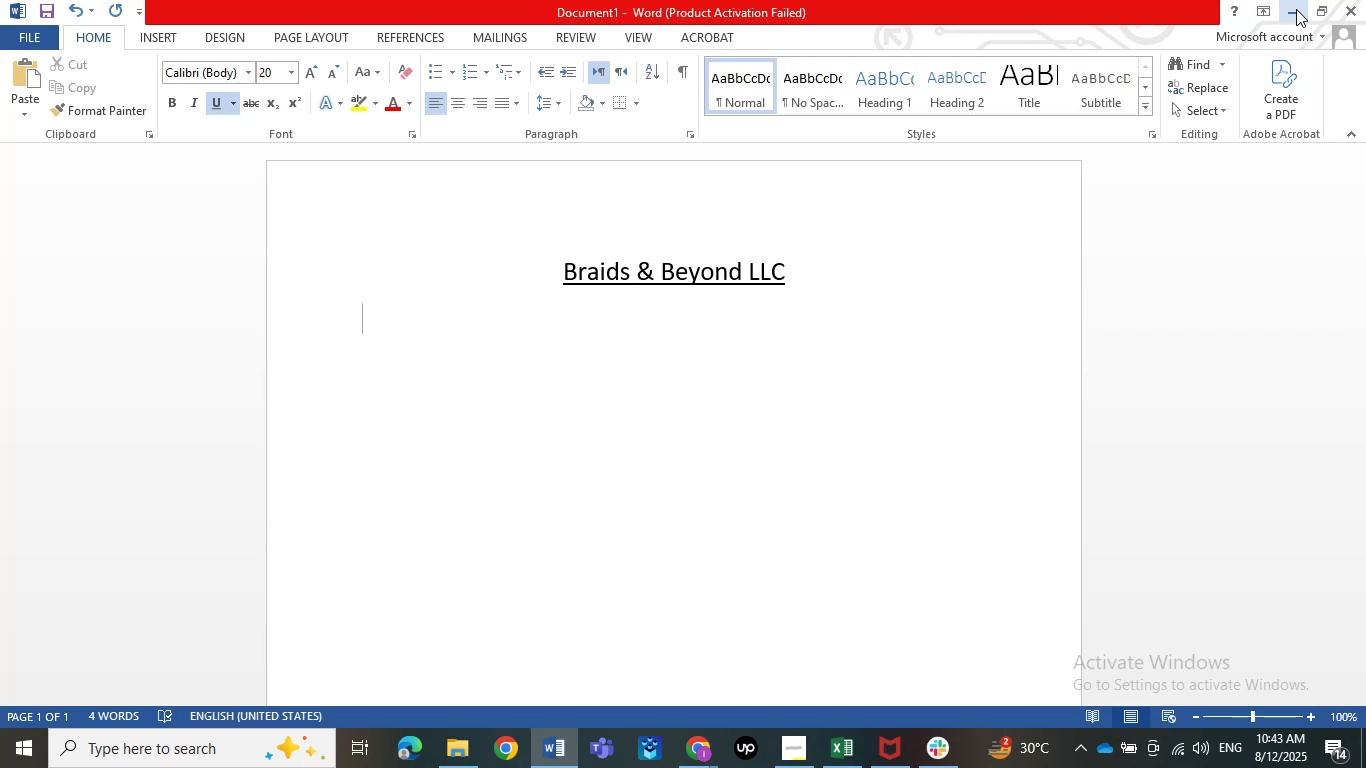 
type(Period: )
 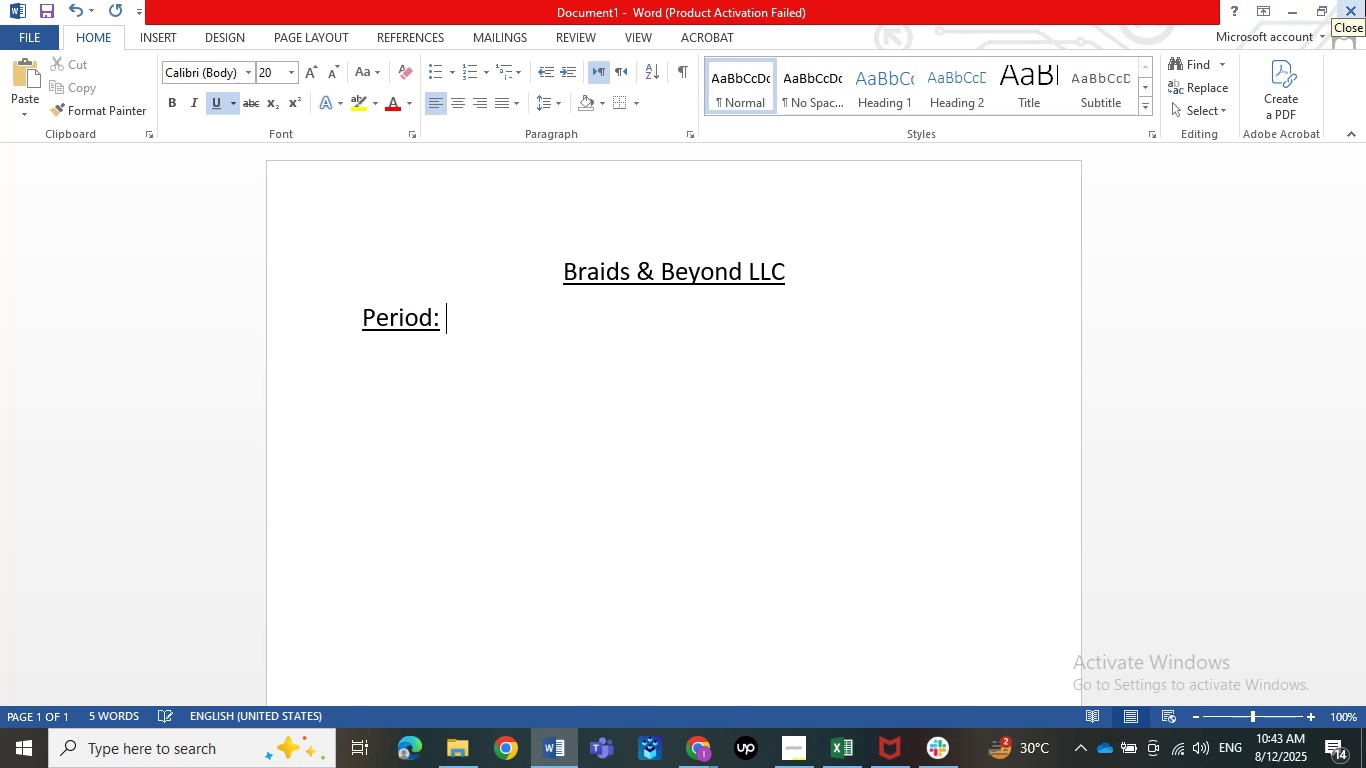 
hold_key(key=ShiftLeft, duration=1.21)
 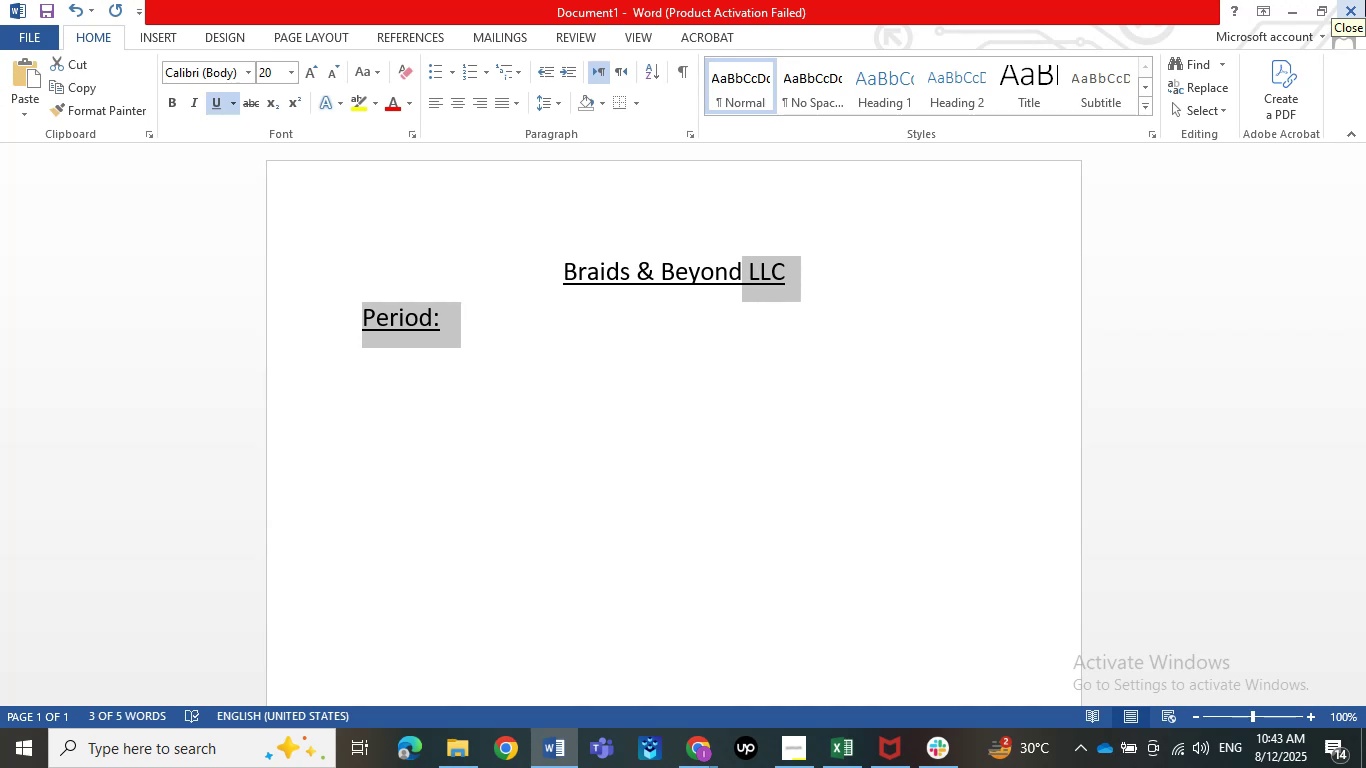 
hold_key(key=ArrowLeft, duration=0.91)
 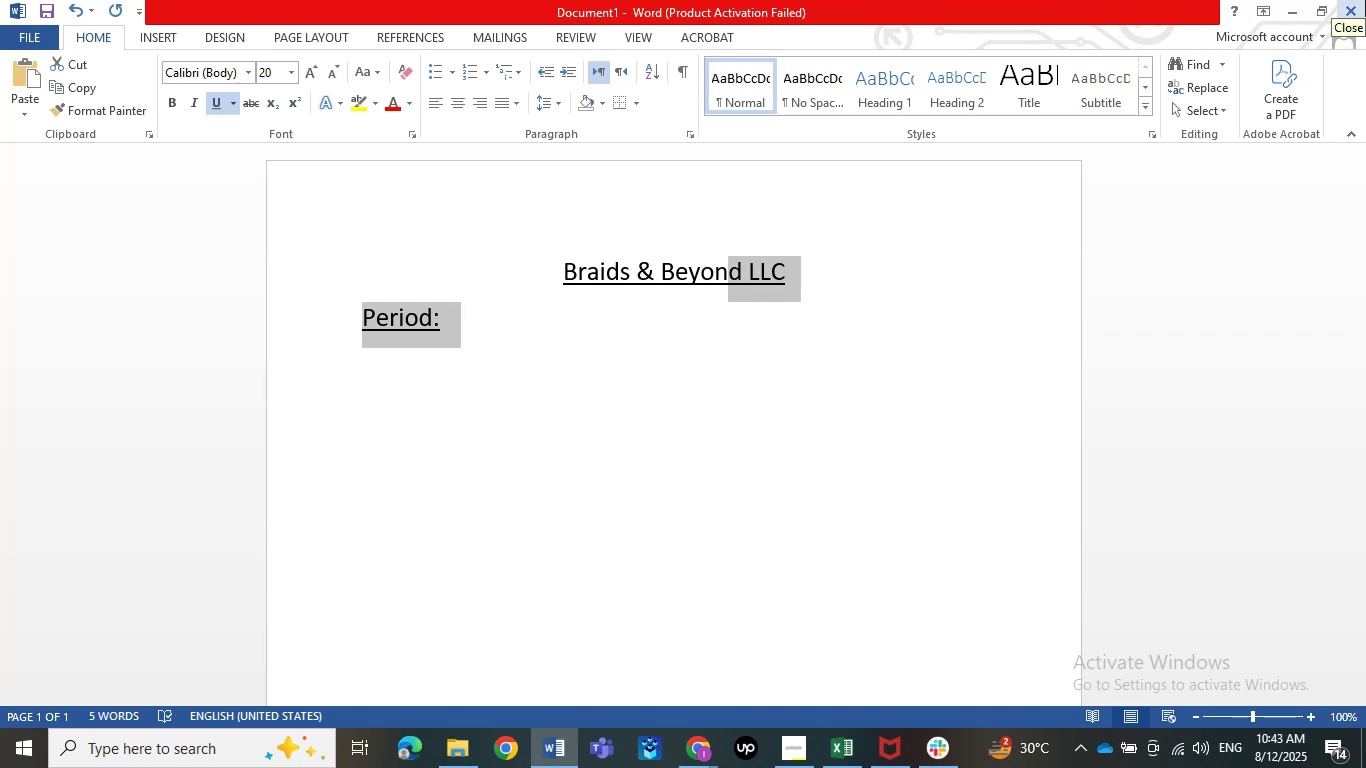 
key(Shift+ArrowRight)
 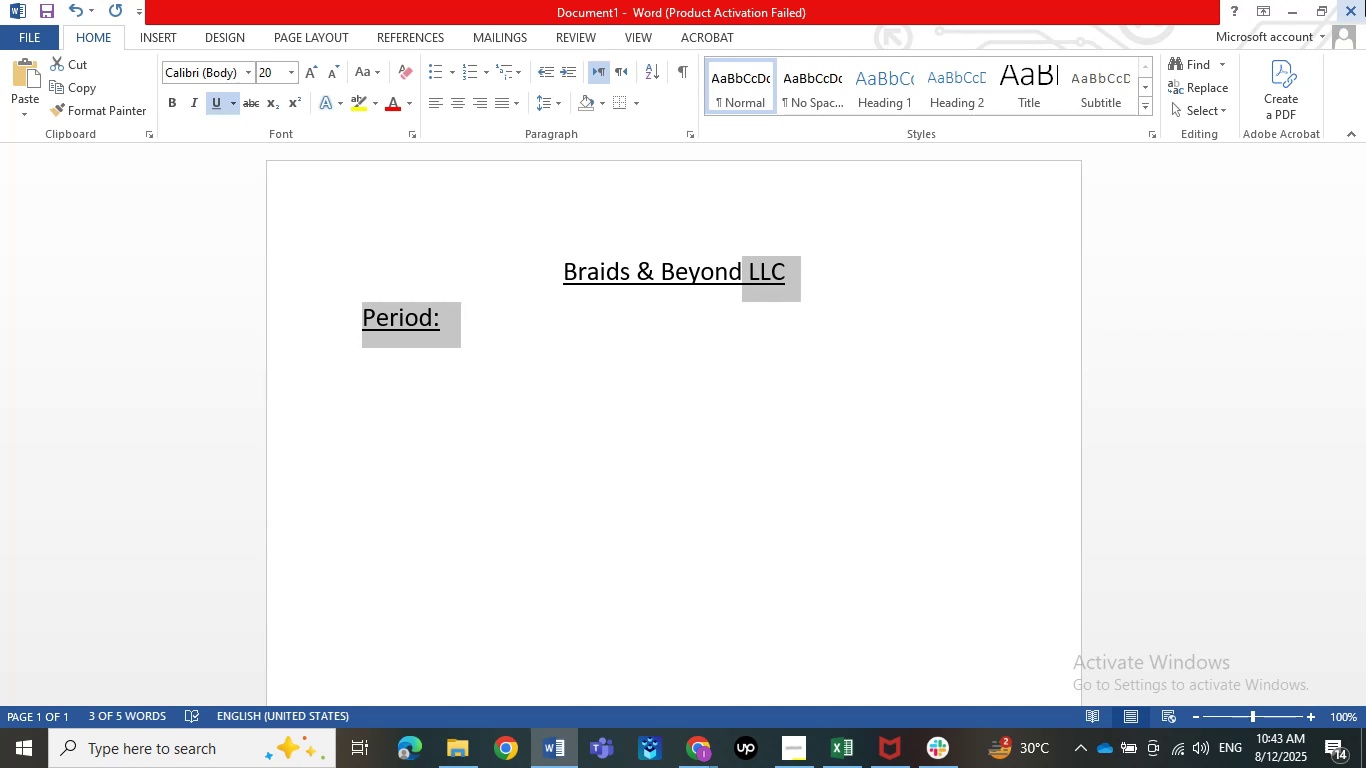 
key(Shift+ArrowRight)
 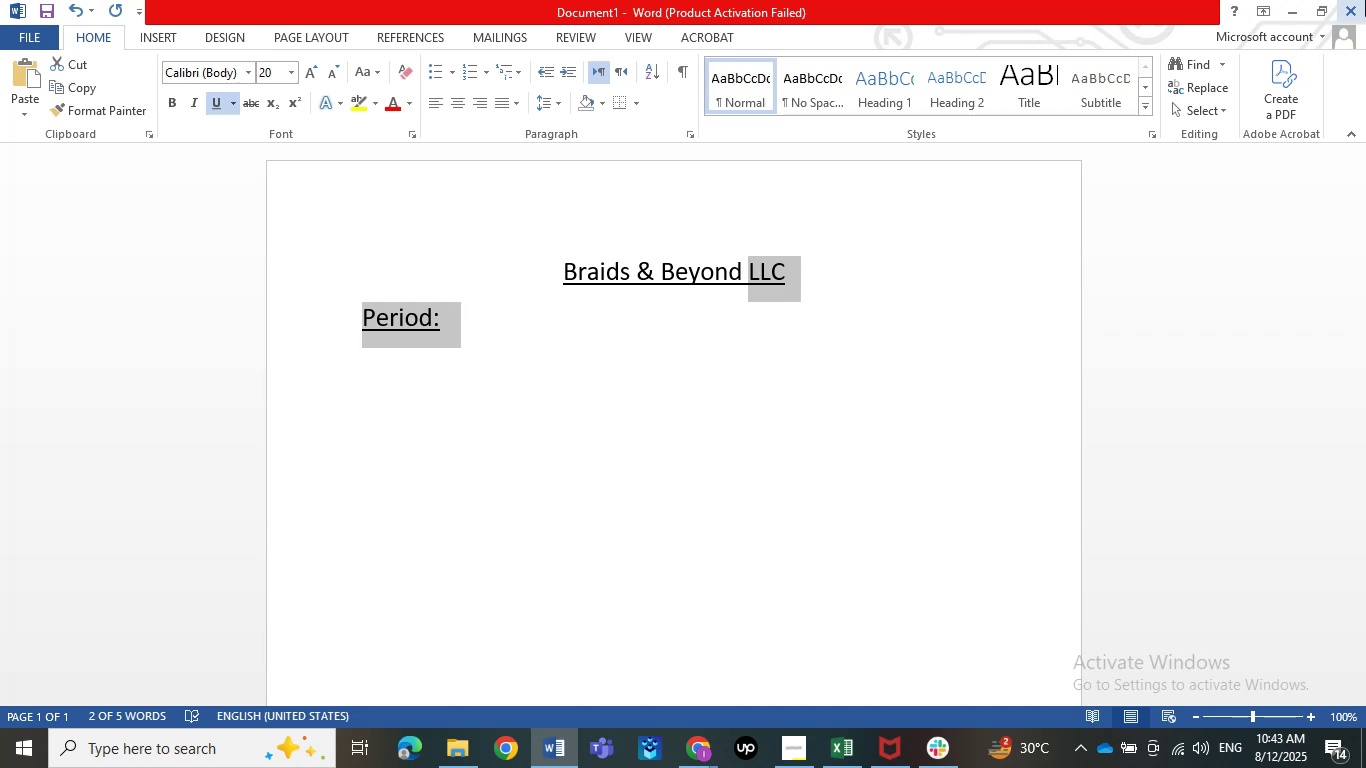 
key(Shift+ArrowRight)
 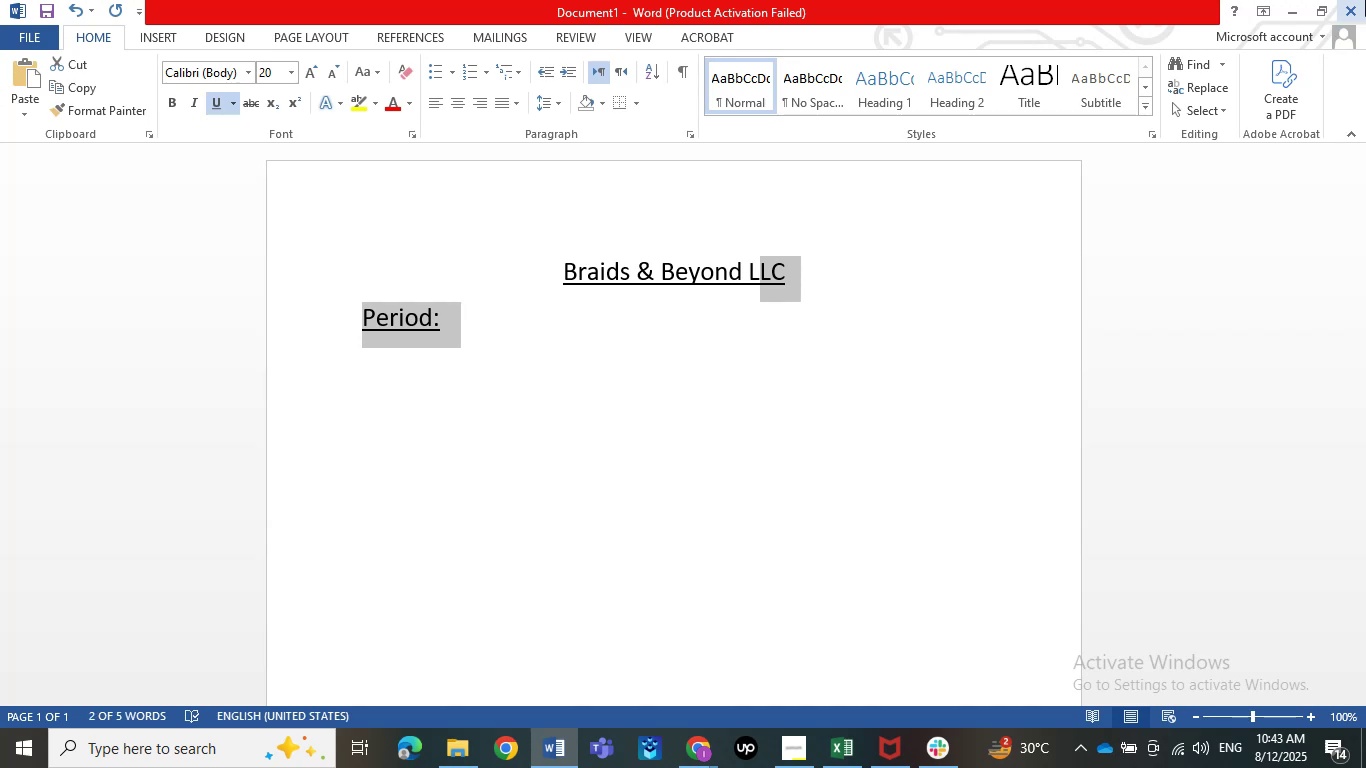 
key(Shift+ArrowRight)
 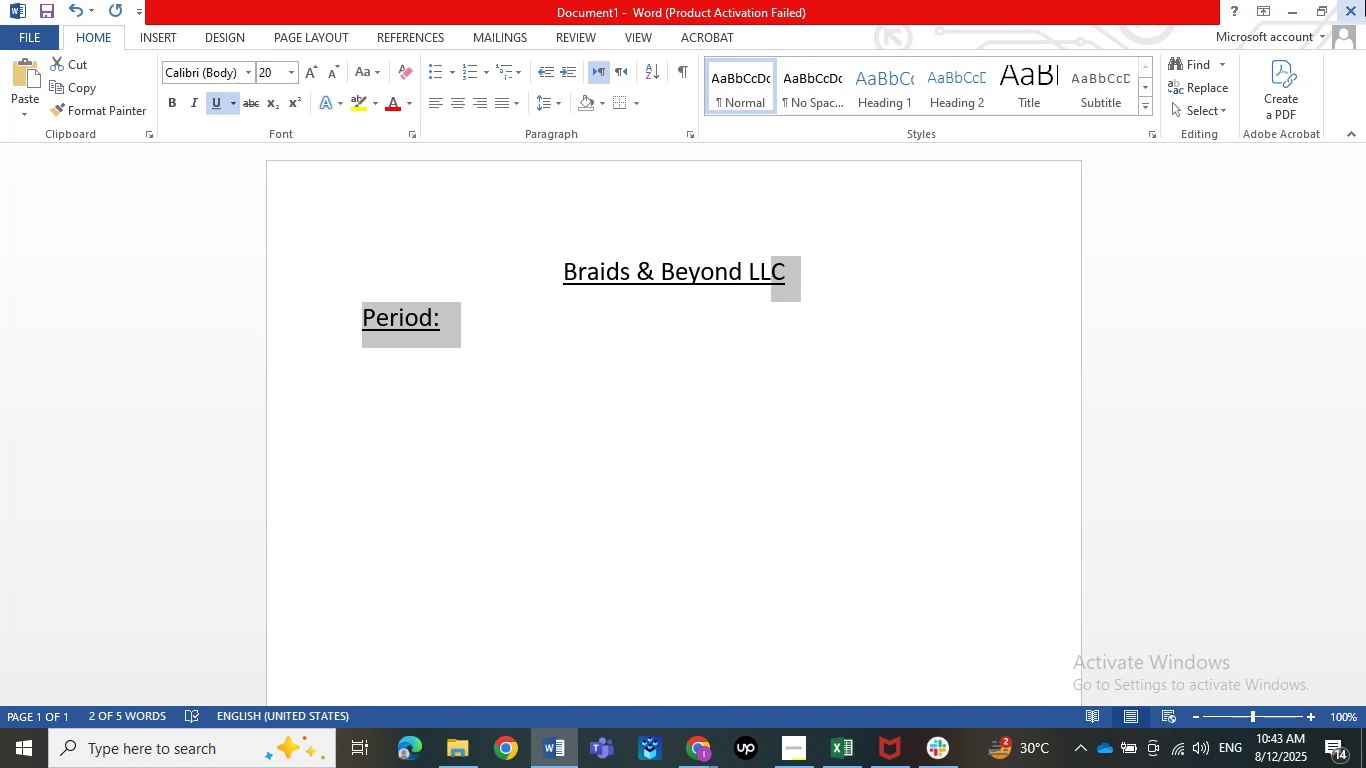 
key(Shift+ArrowRight)
 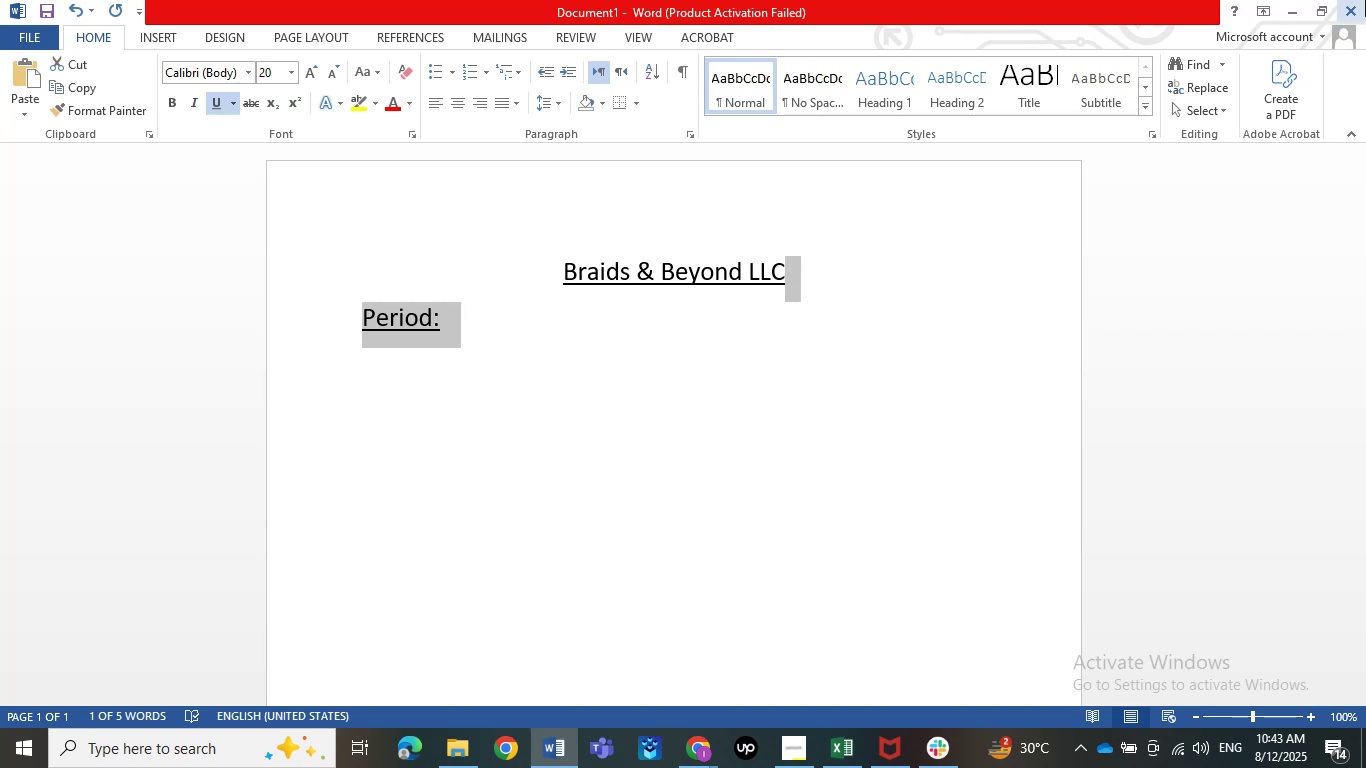 
key(Shift+ArrowRight)
 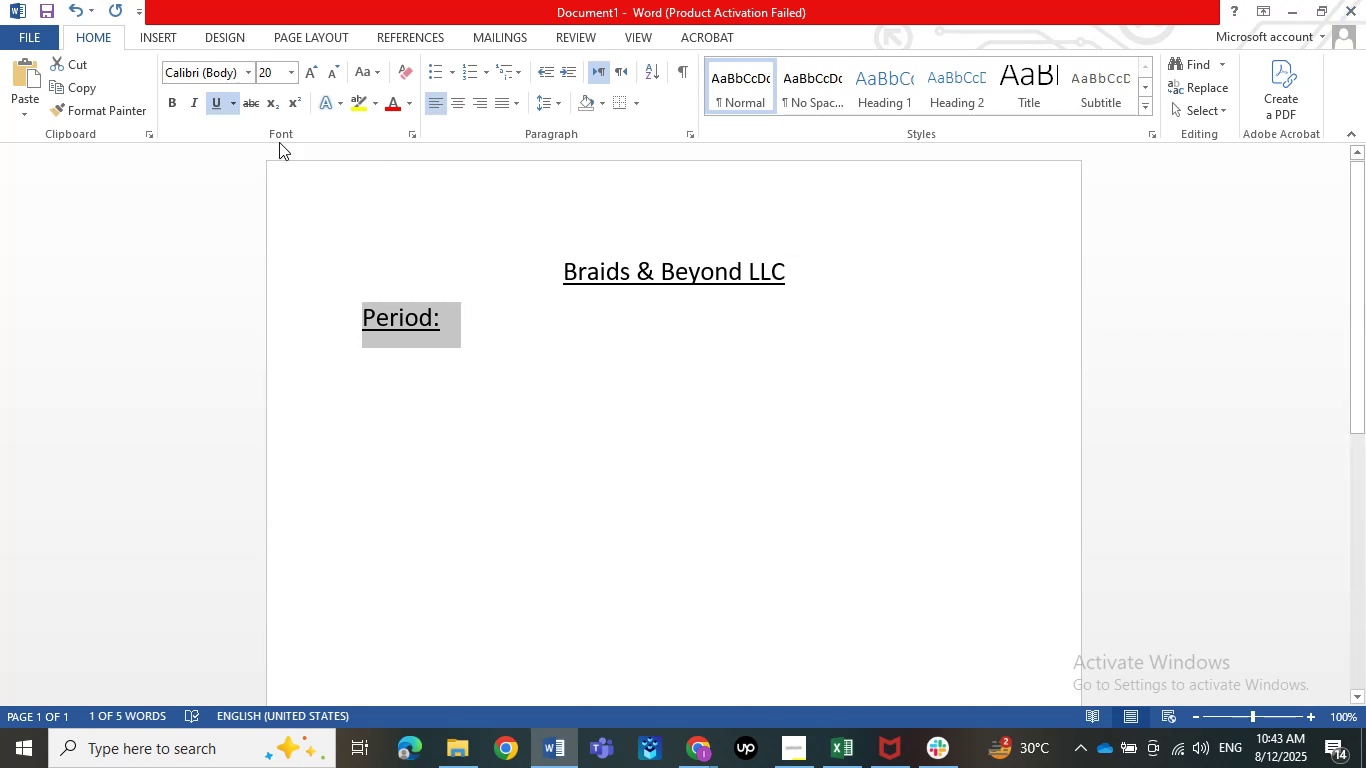 
left_click([211, 99])
 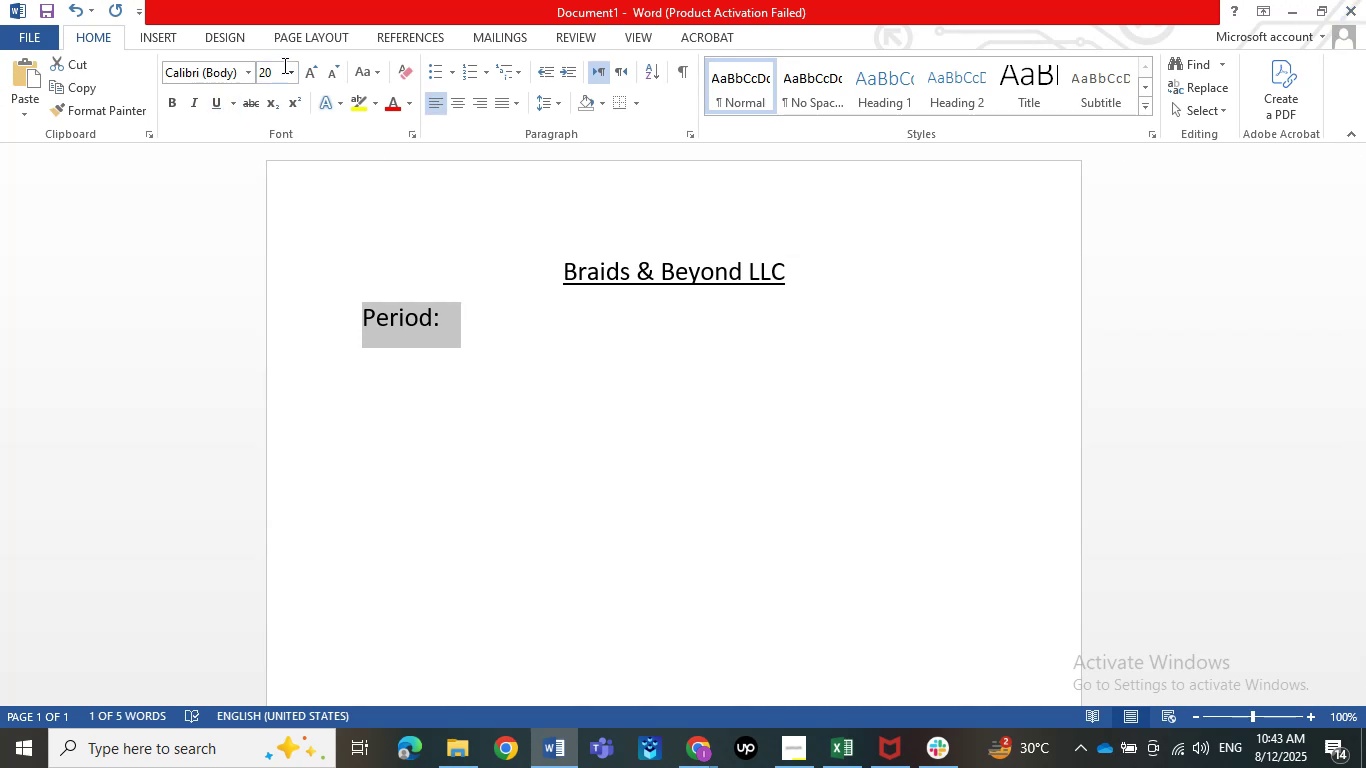 
left_click([283, 65])
 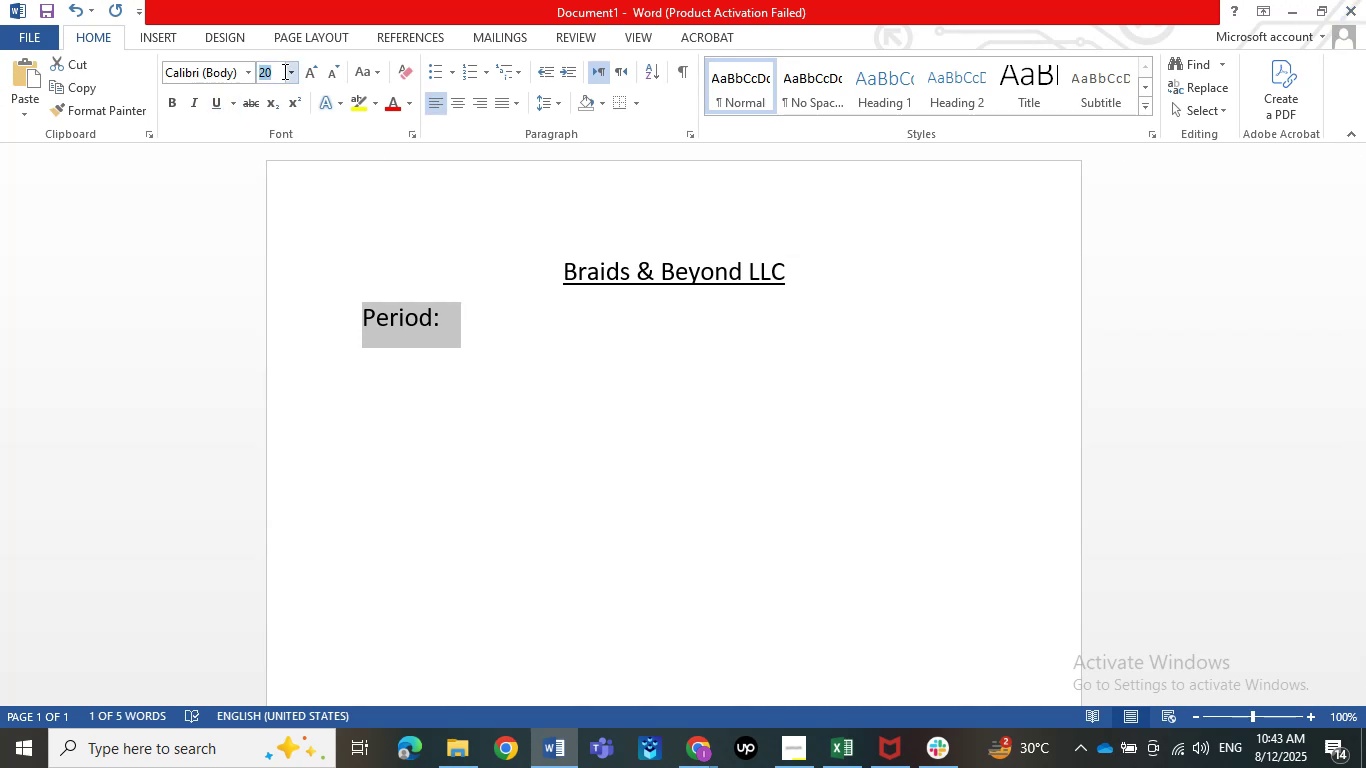 
key(Numpad1)
 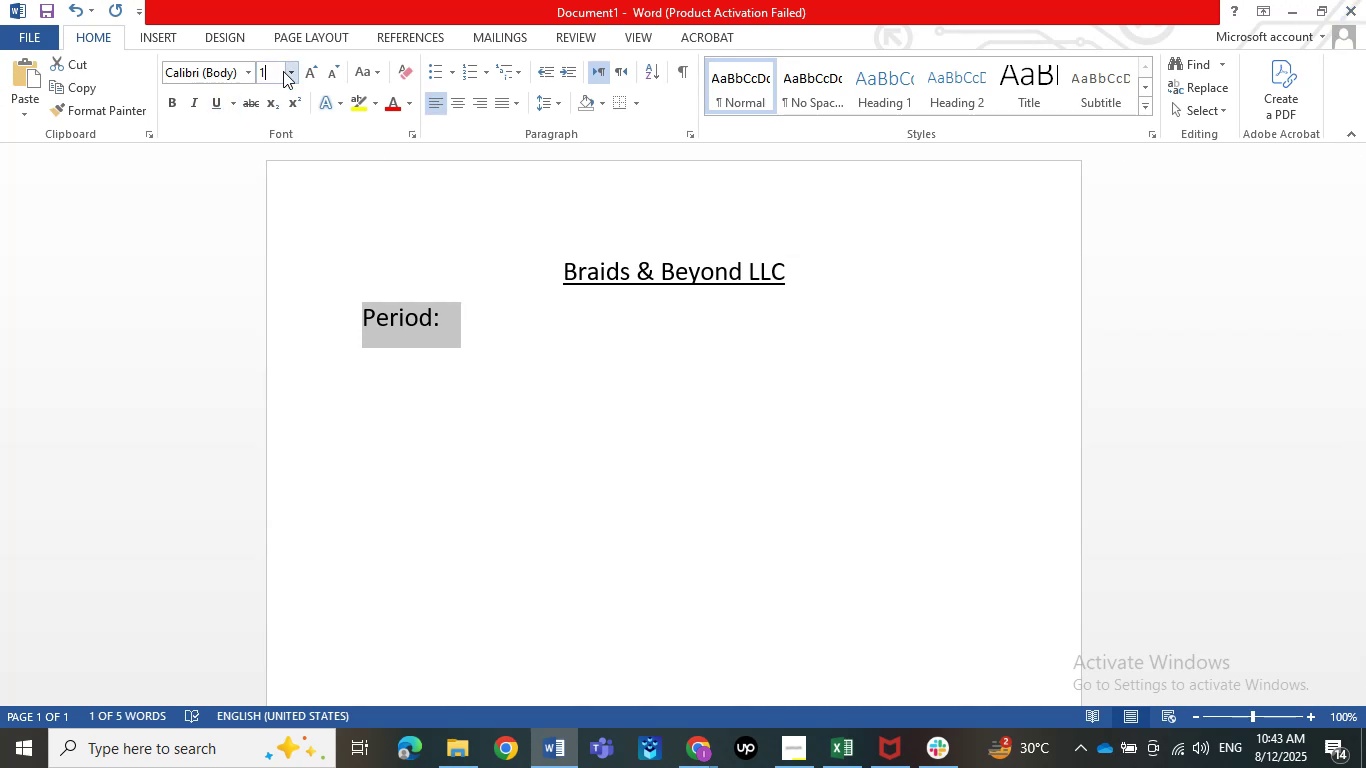 
key(Numpad4)
 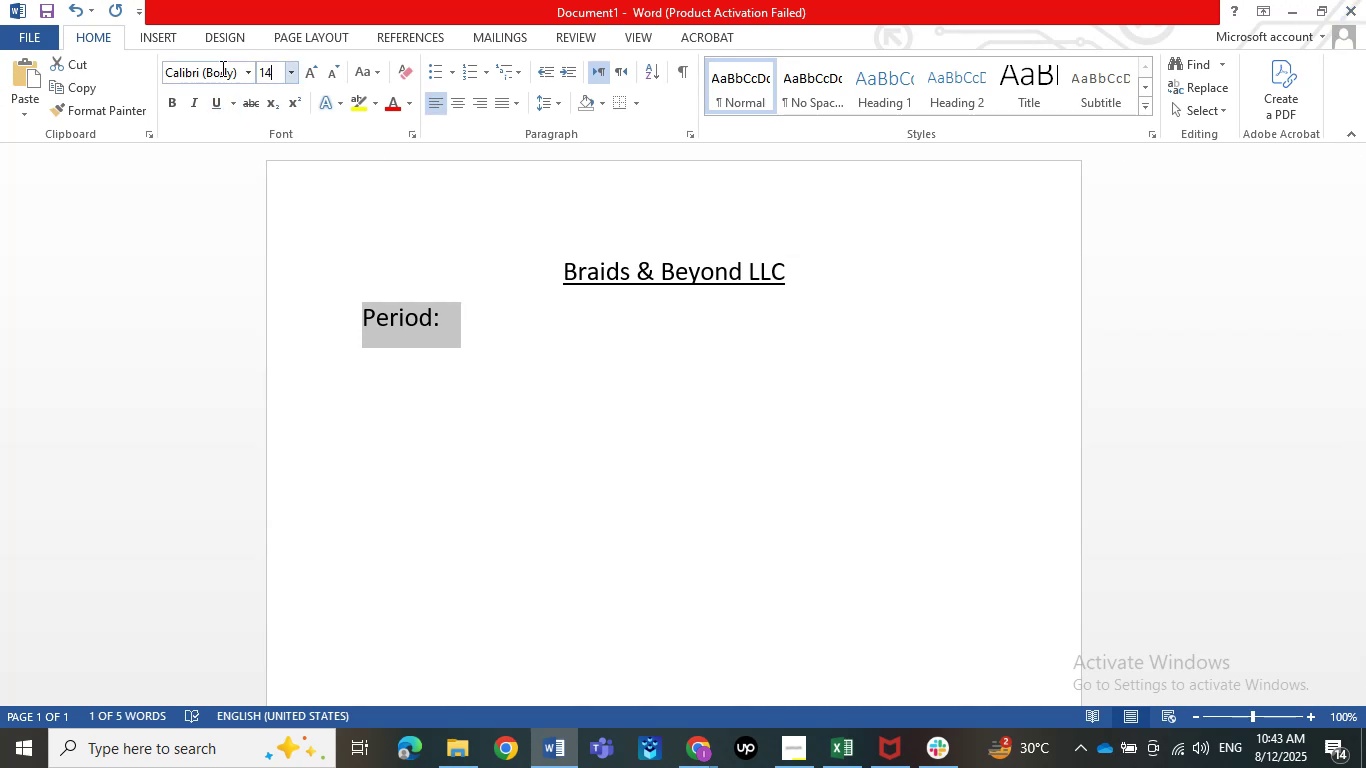 
key(NumpadEnter)
 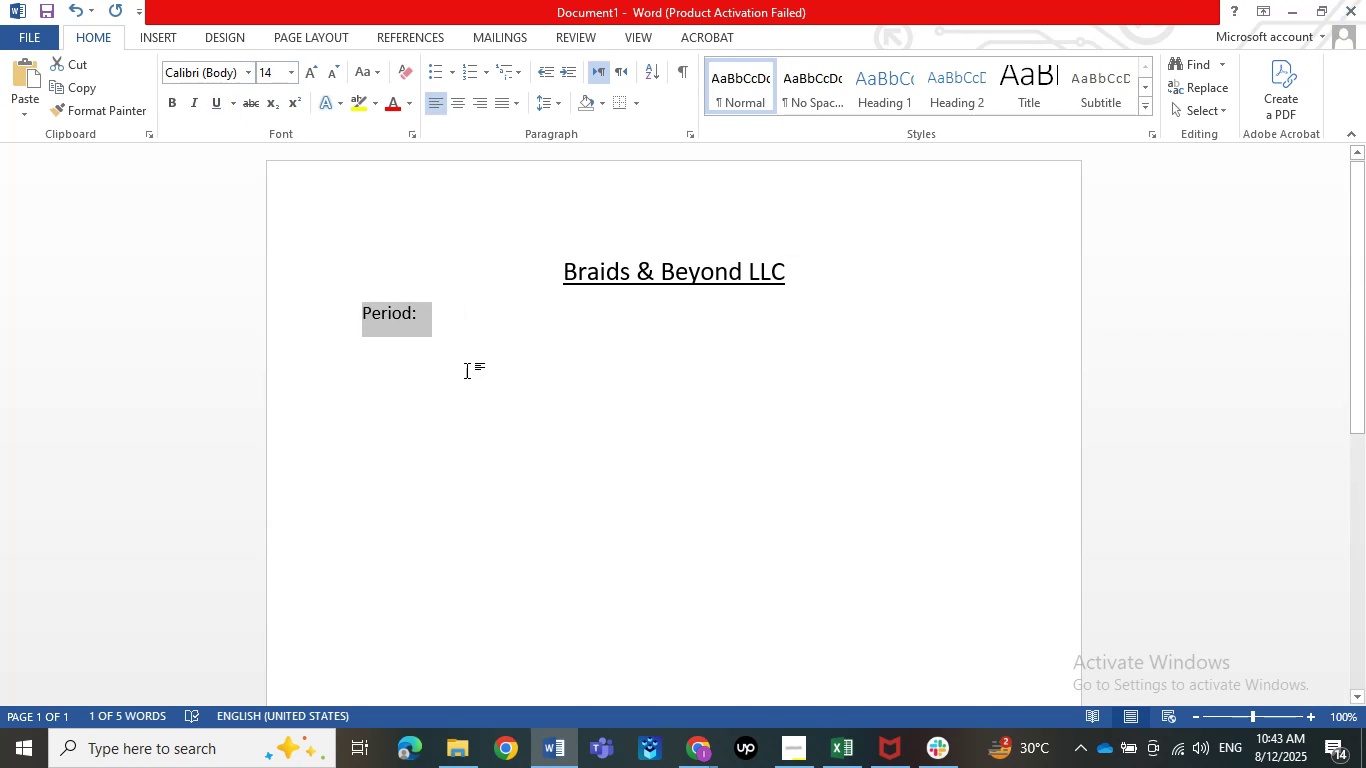 
left_click([467, 326])
 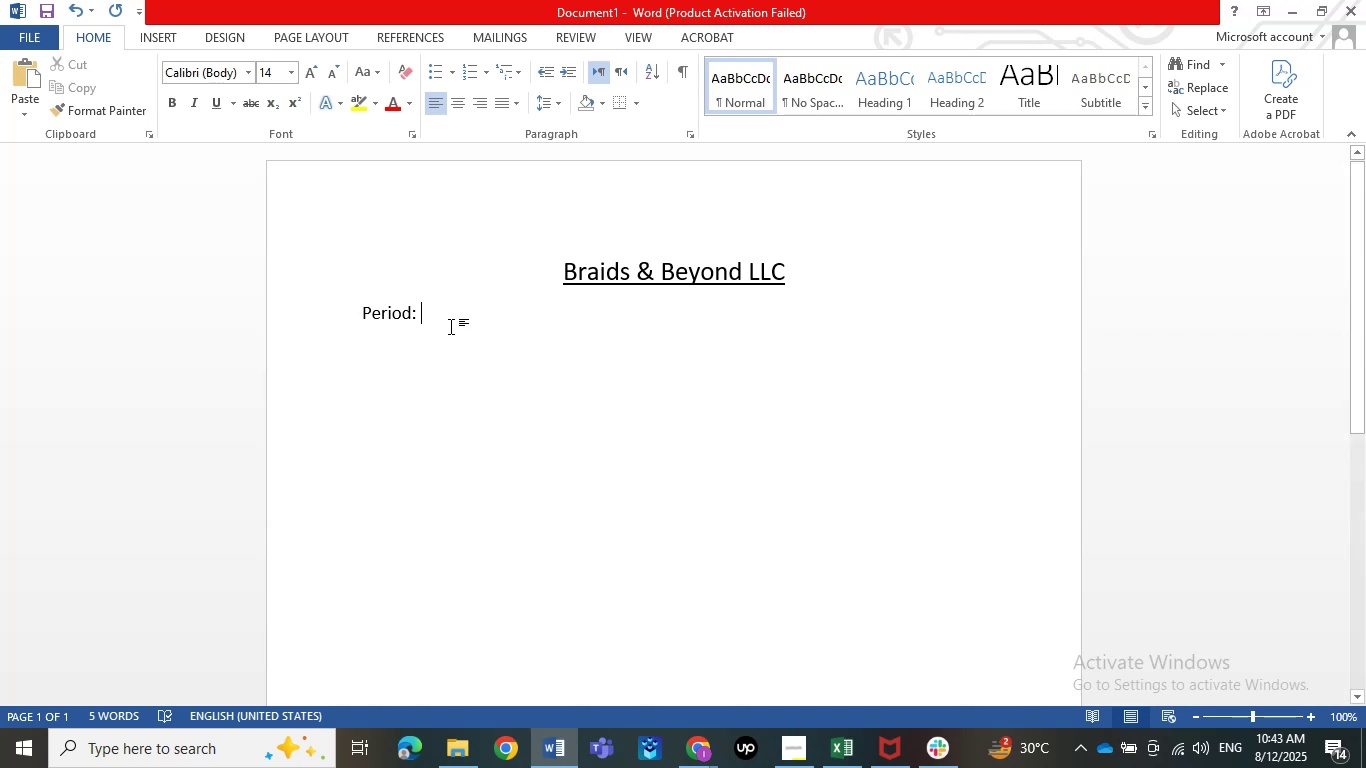 
wait(14.48)
 